 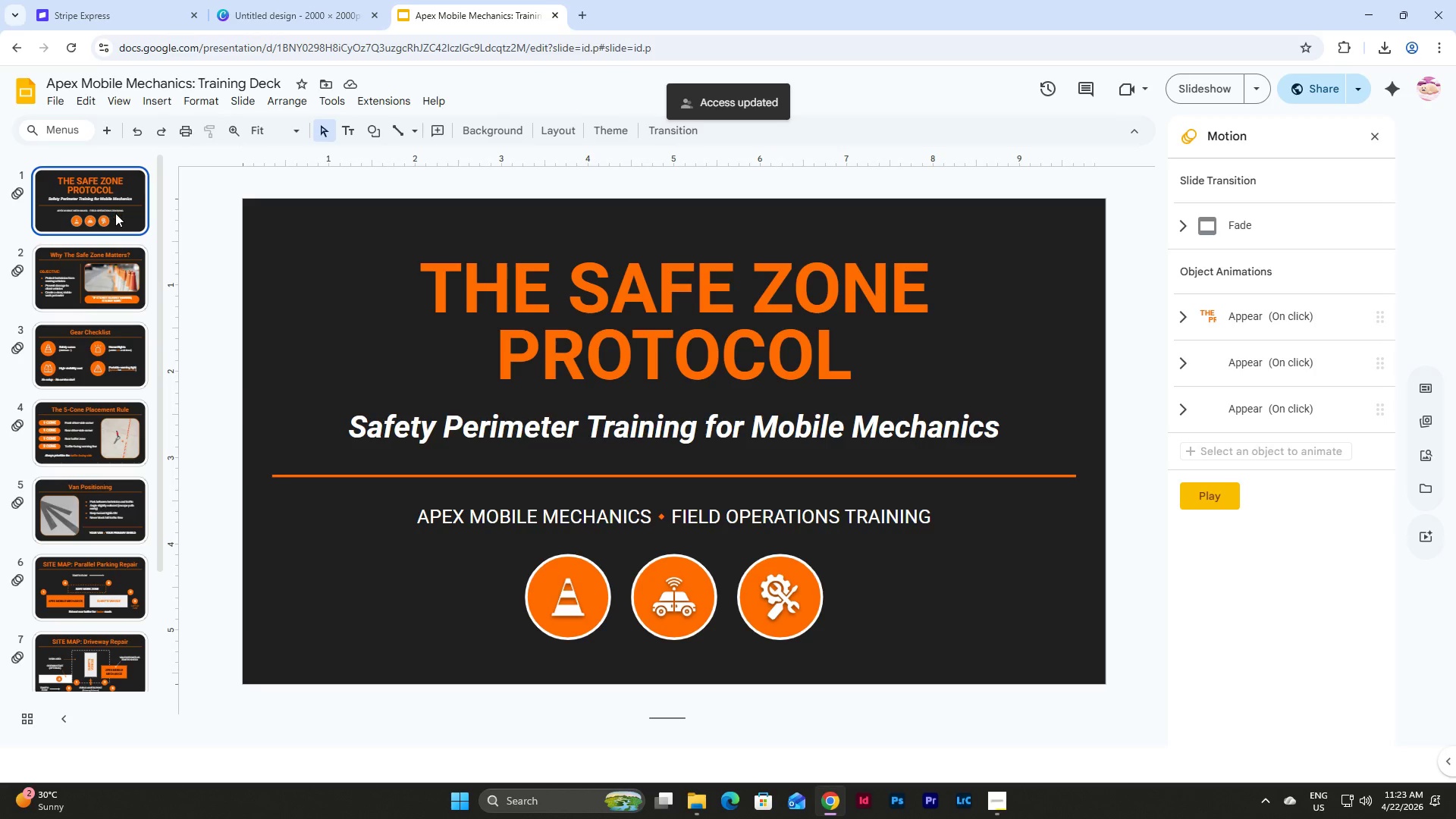 
left_click([519, 254])
 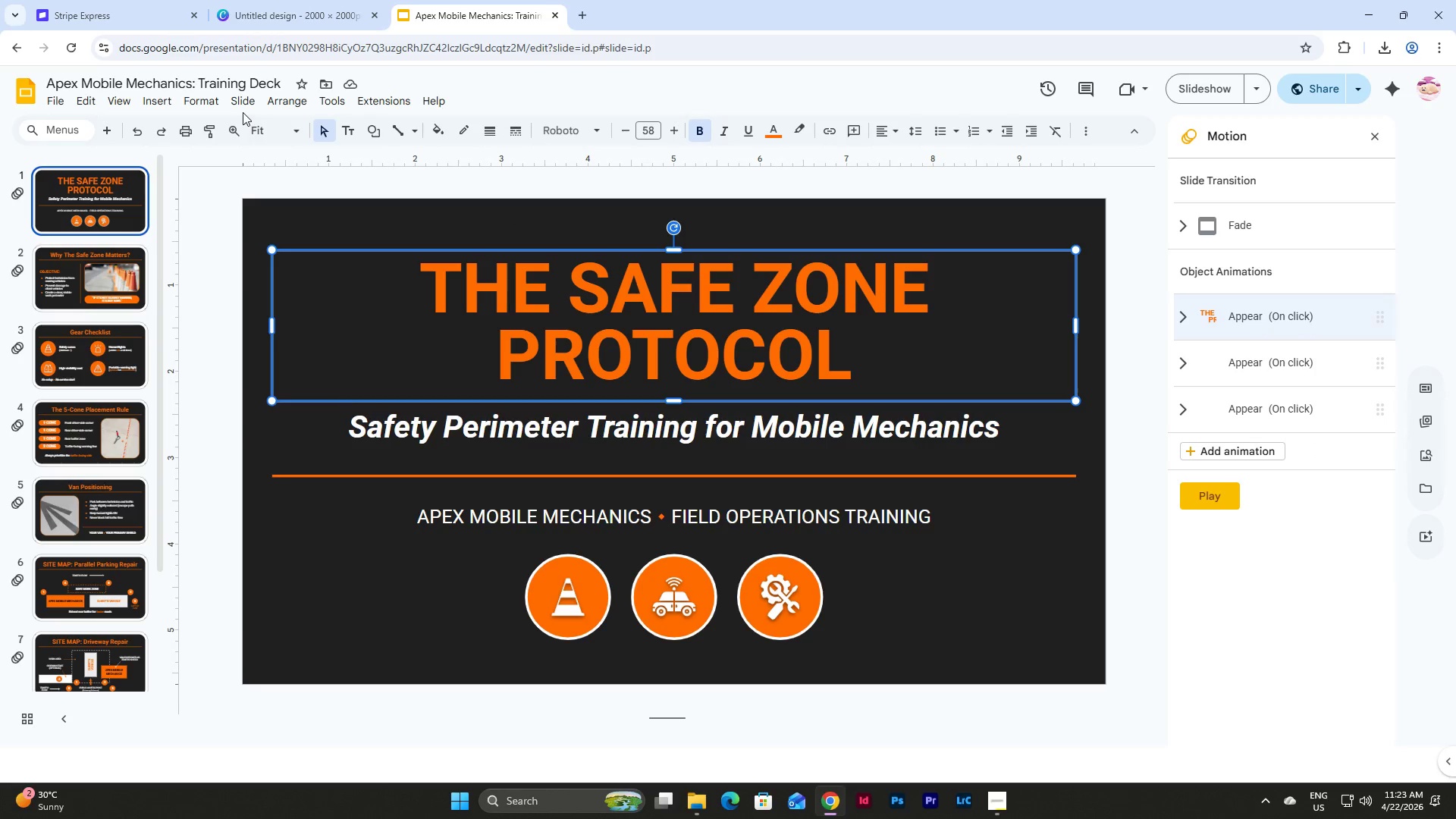 
wait(5.81)
 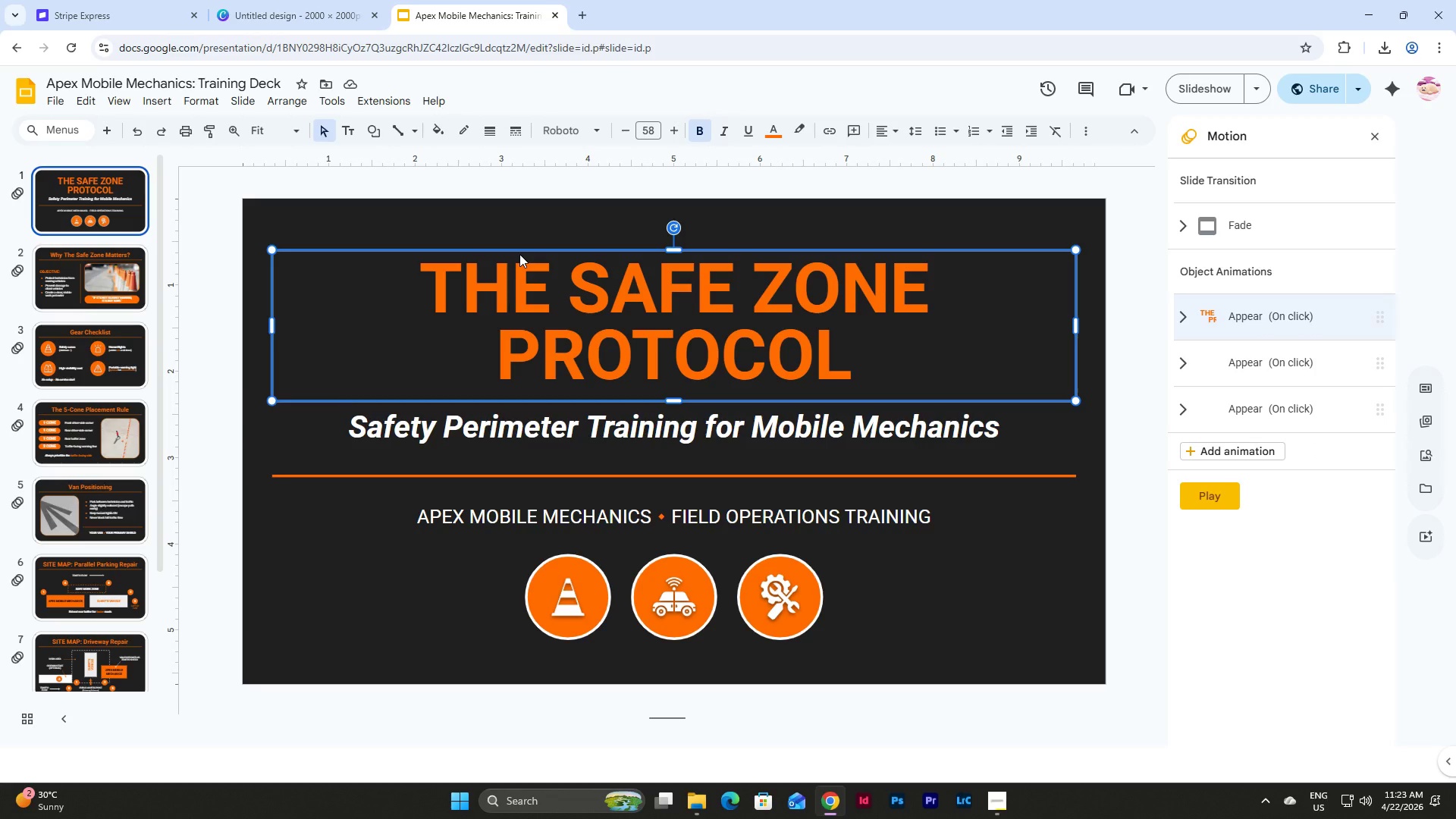 
left_click([243, 101])
 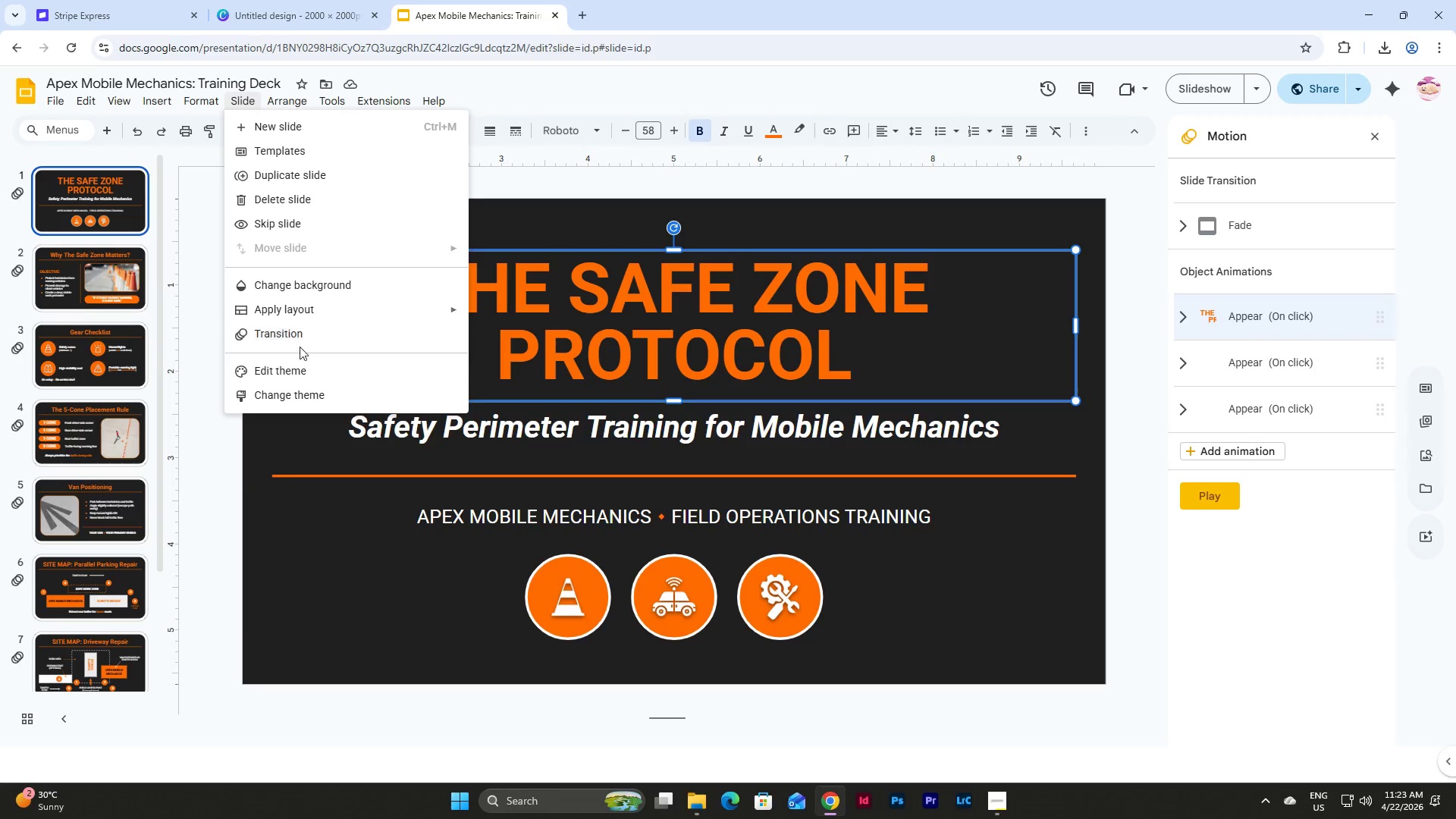 
left_click([304, 365])
 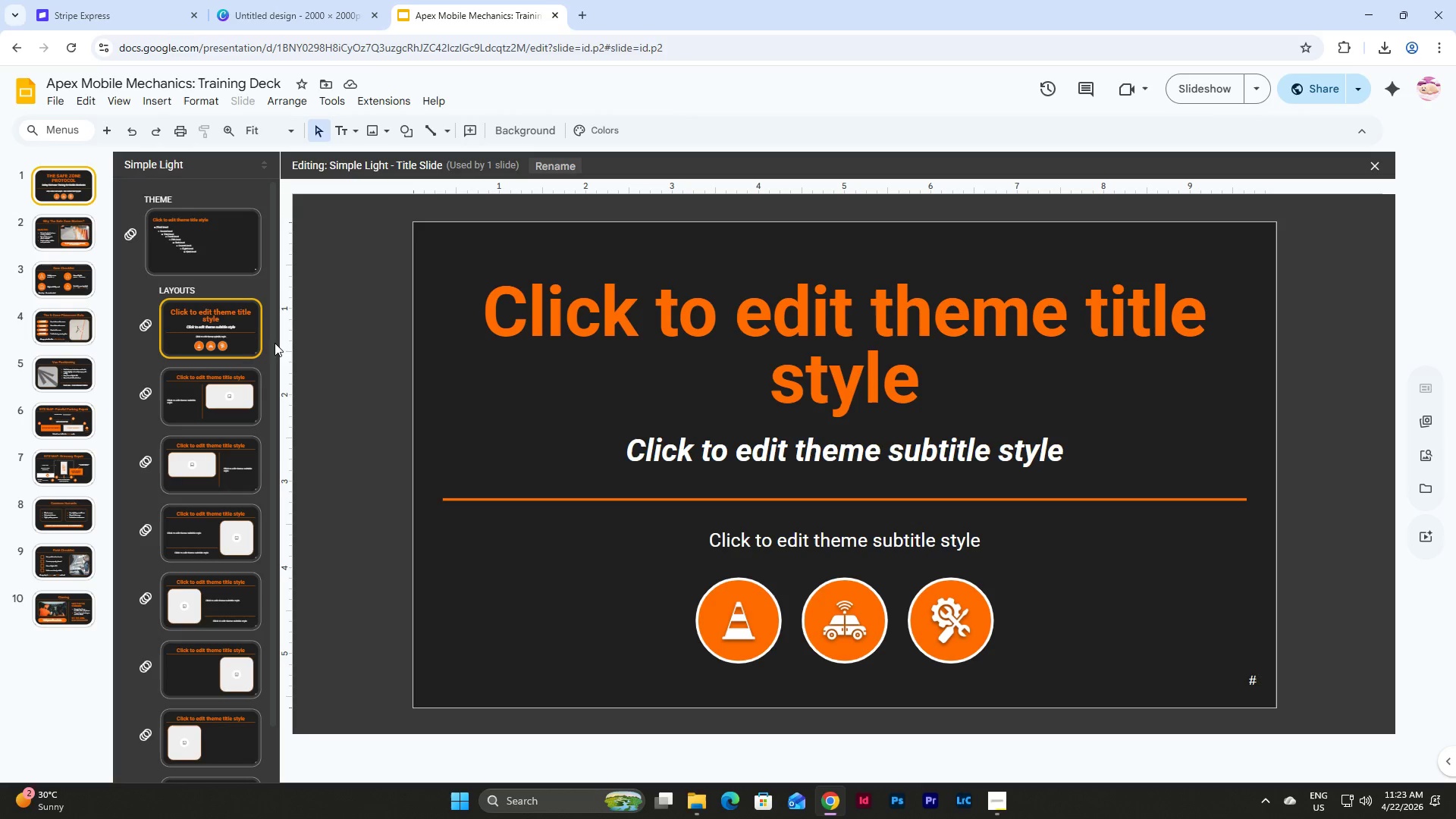 
scroll: coordinate [222, 356], scroll_direction: down, amount: 4.0
 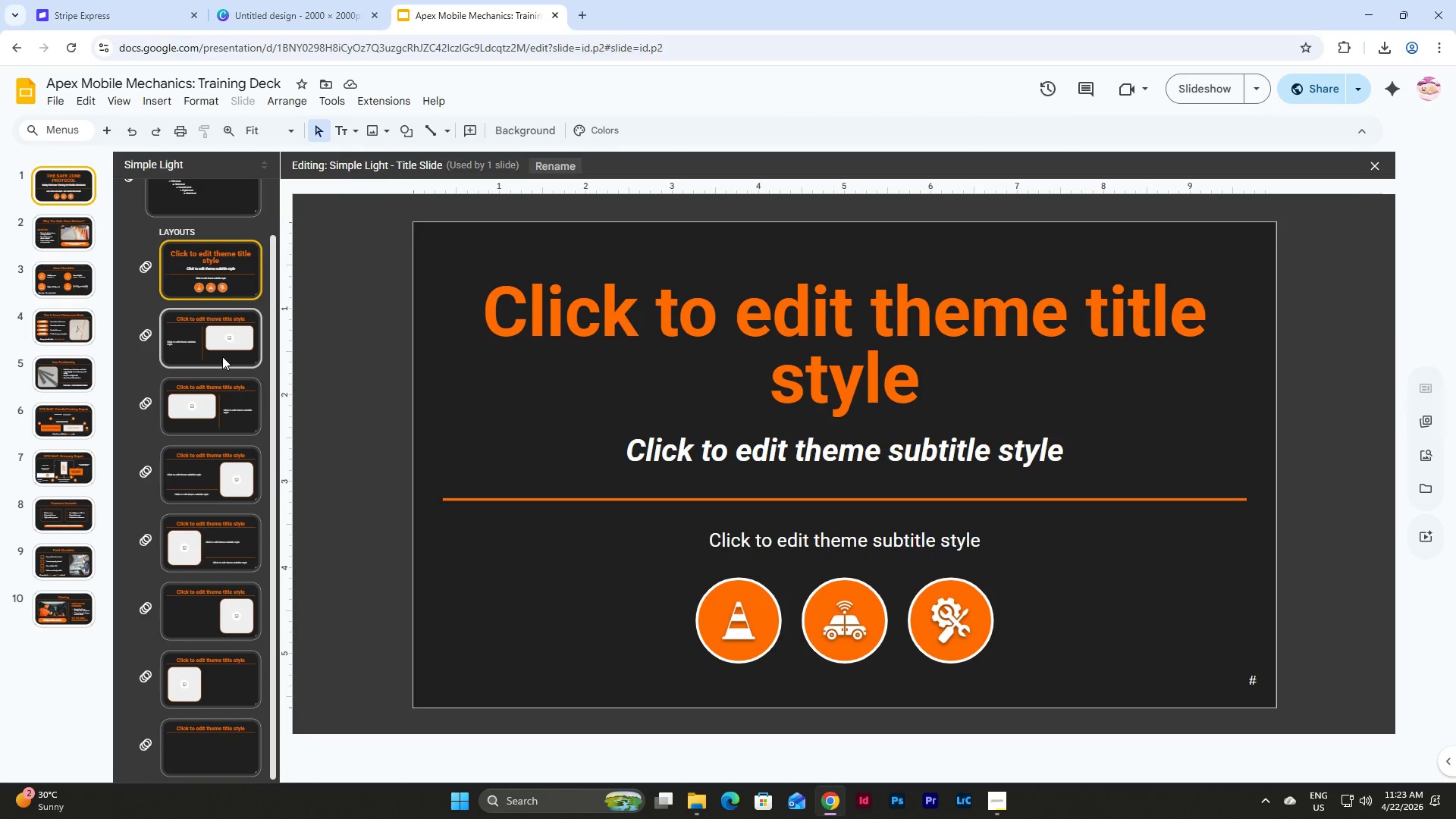 
wait(9.19)
 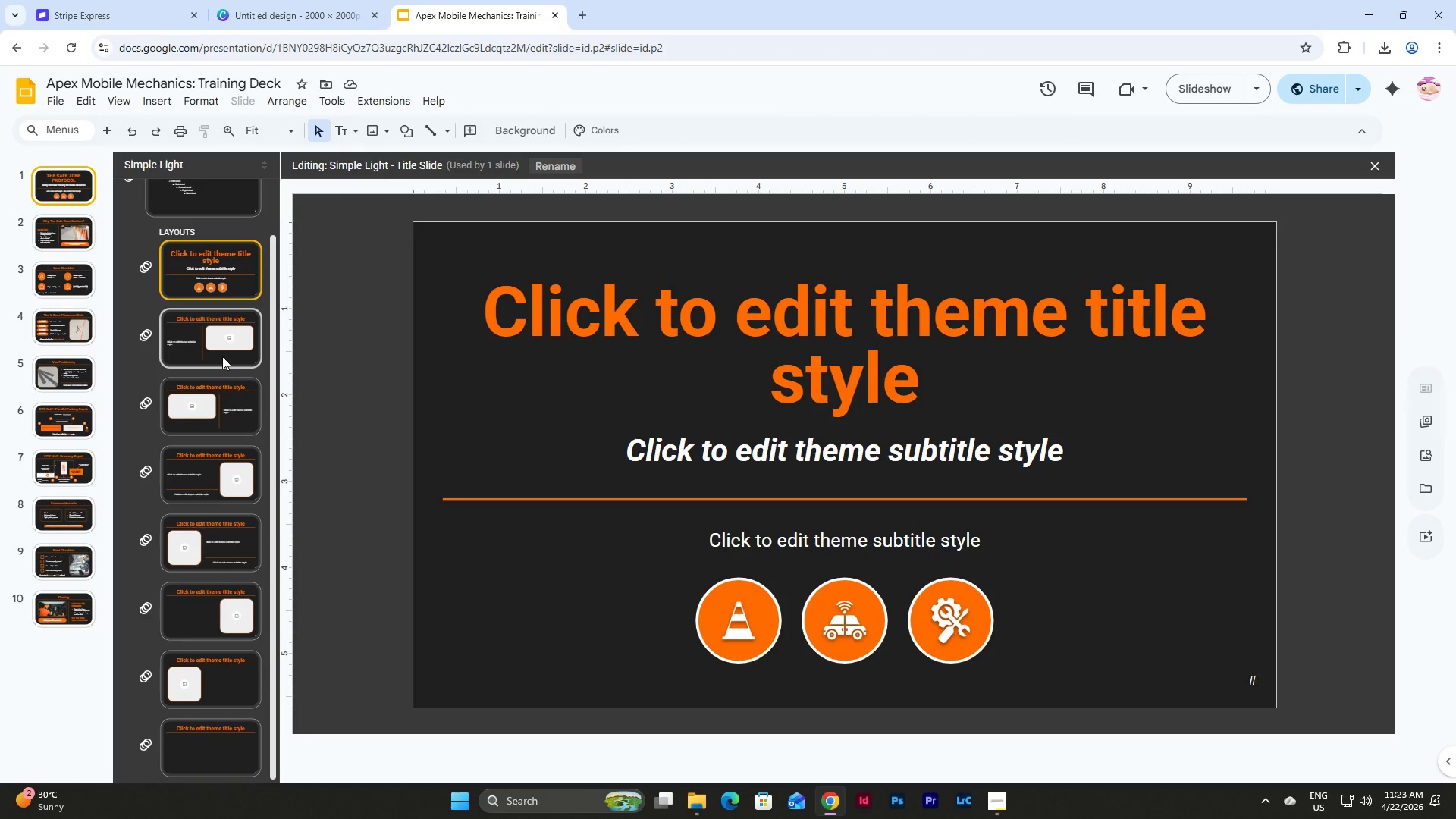 
scroll: coordinate [222, 356], scroll_direction: up, amount: 2.0
 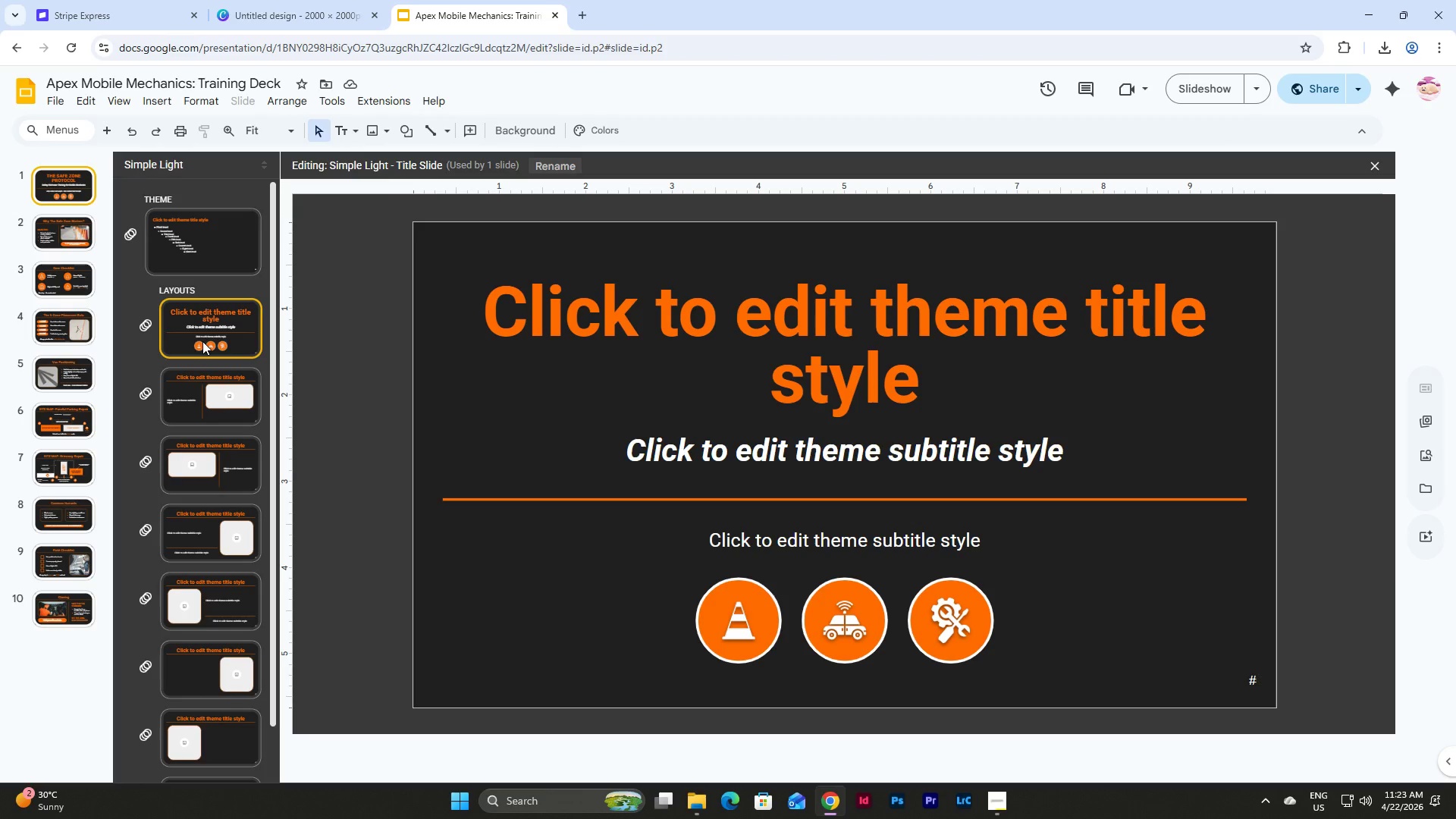 
scroll: coordinate [202, 341], scroll_direction: down, amount: 4.0
 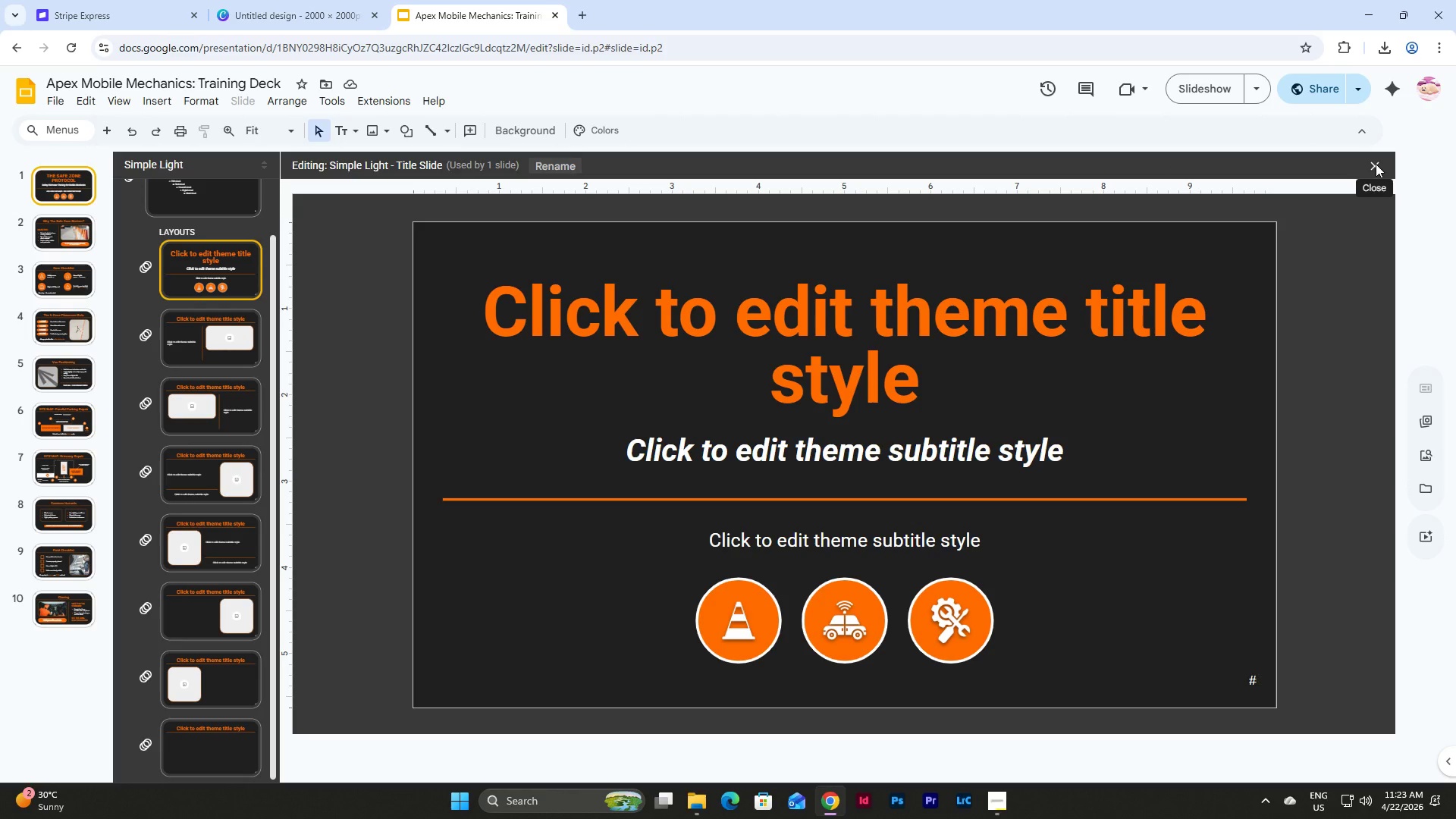 
wait(5.46)
 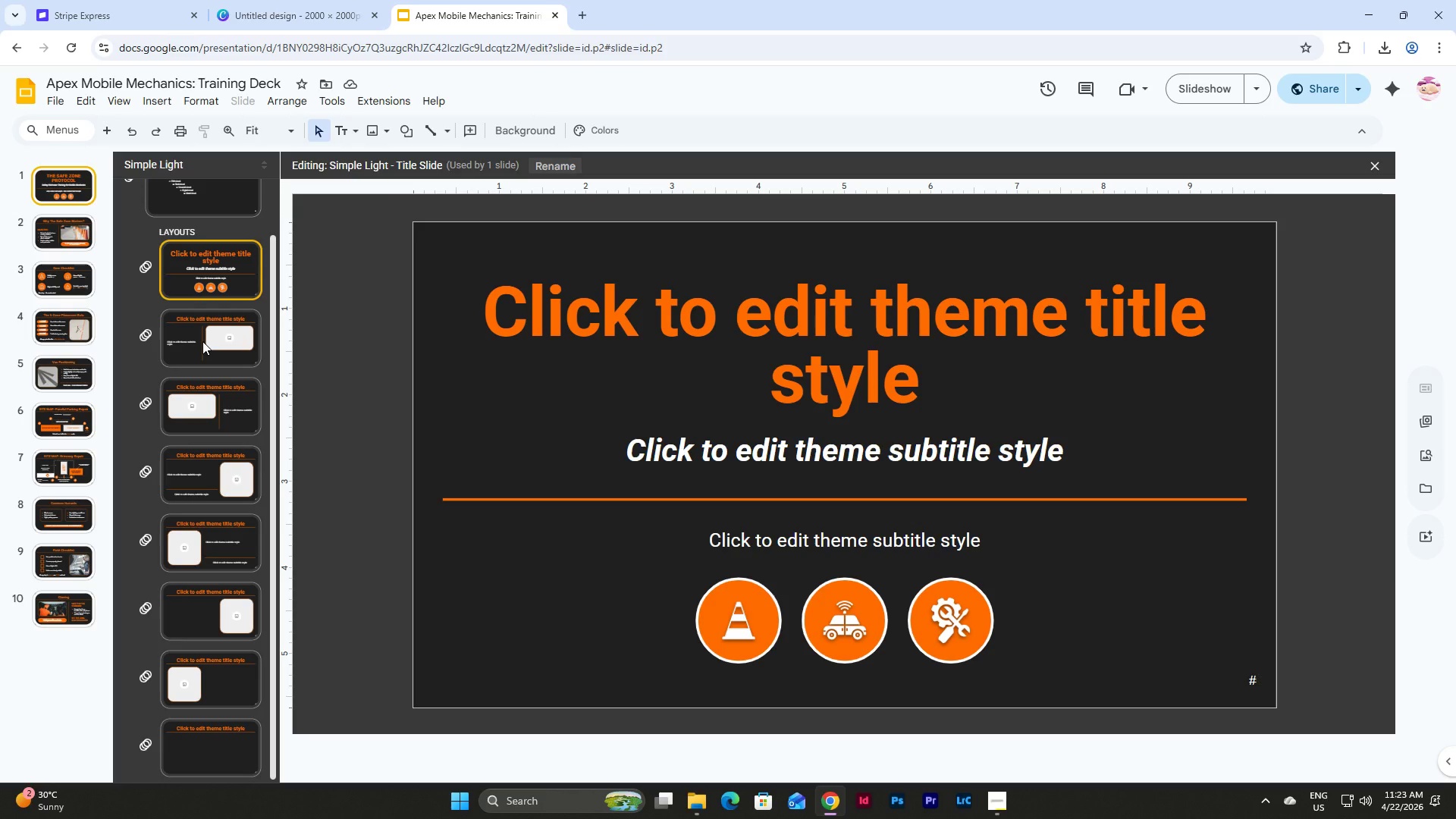 
left_click([1376, 164])
 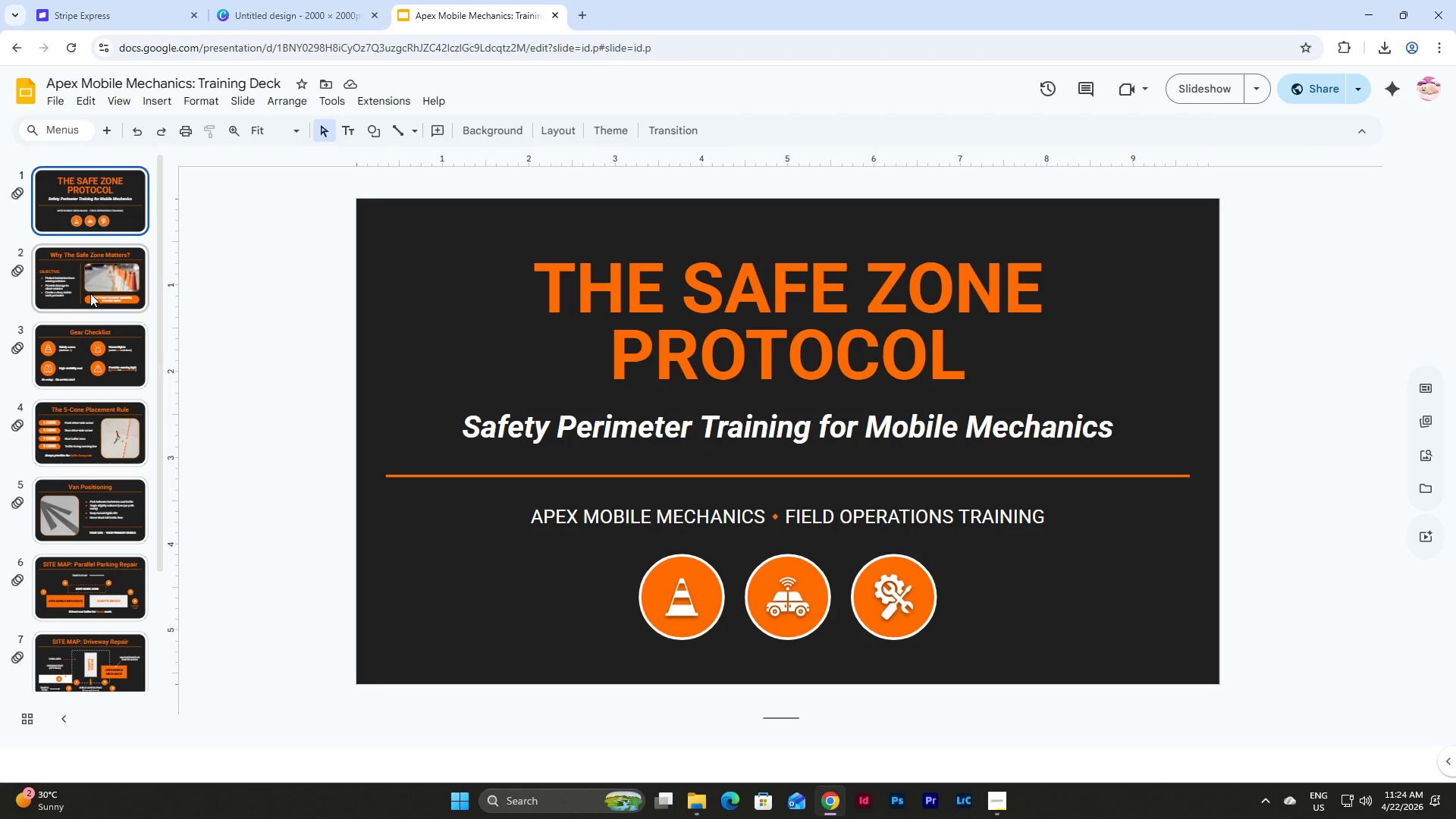 
wait(35.69)
 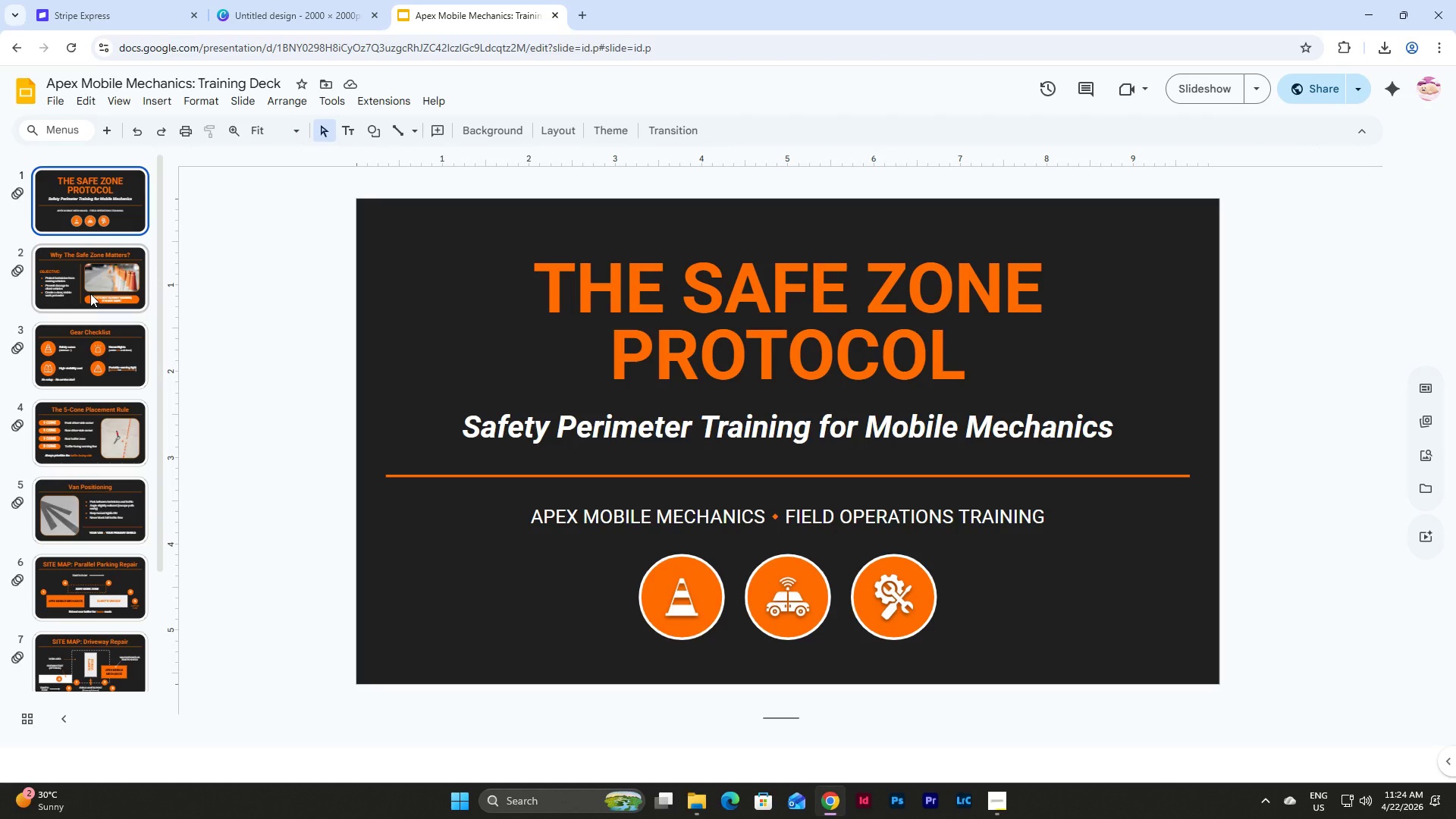 
left_click([75, 259])
 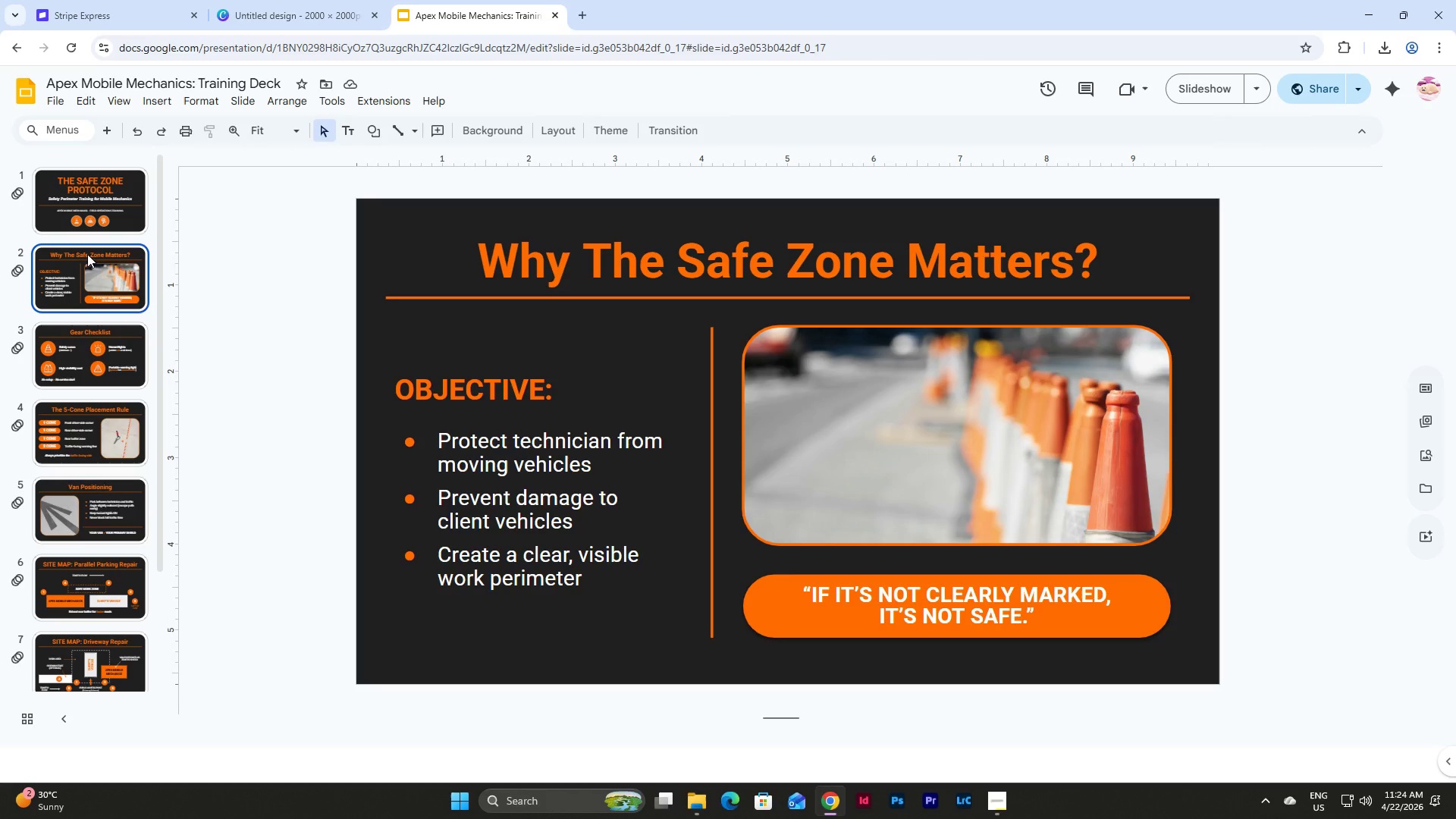 
wait(23.12)
 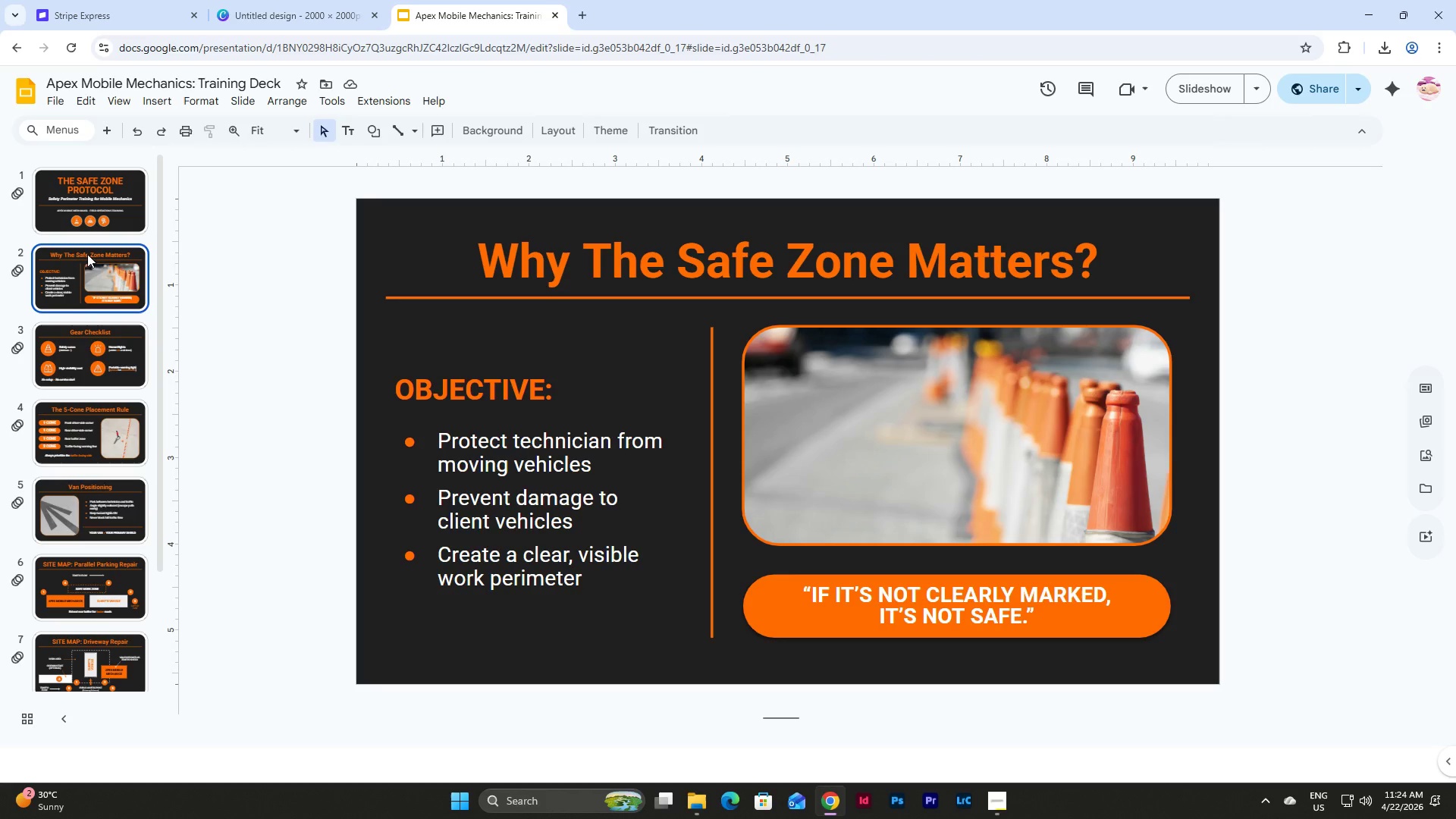 
left_click([100, 320])
 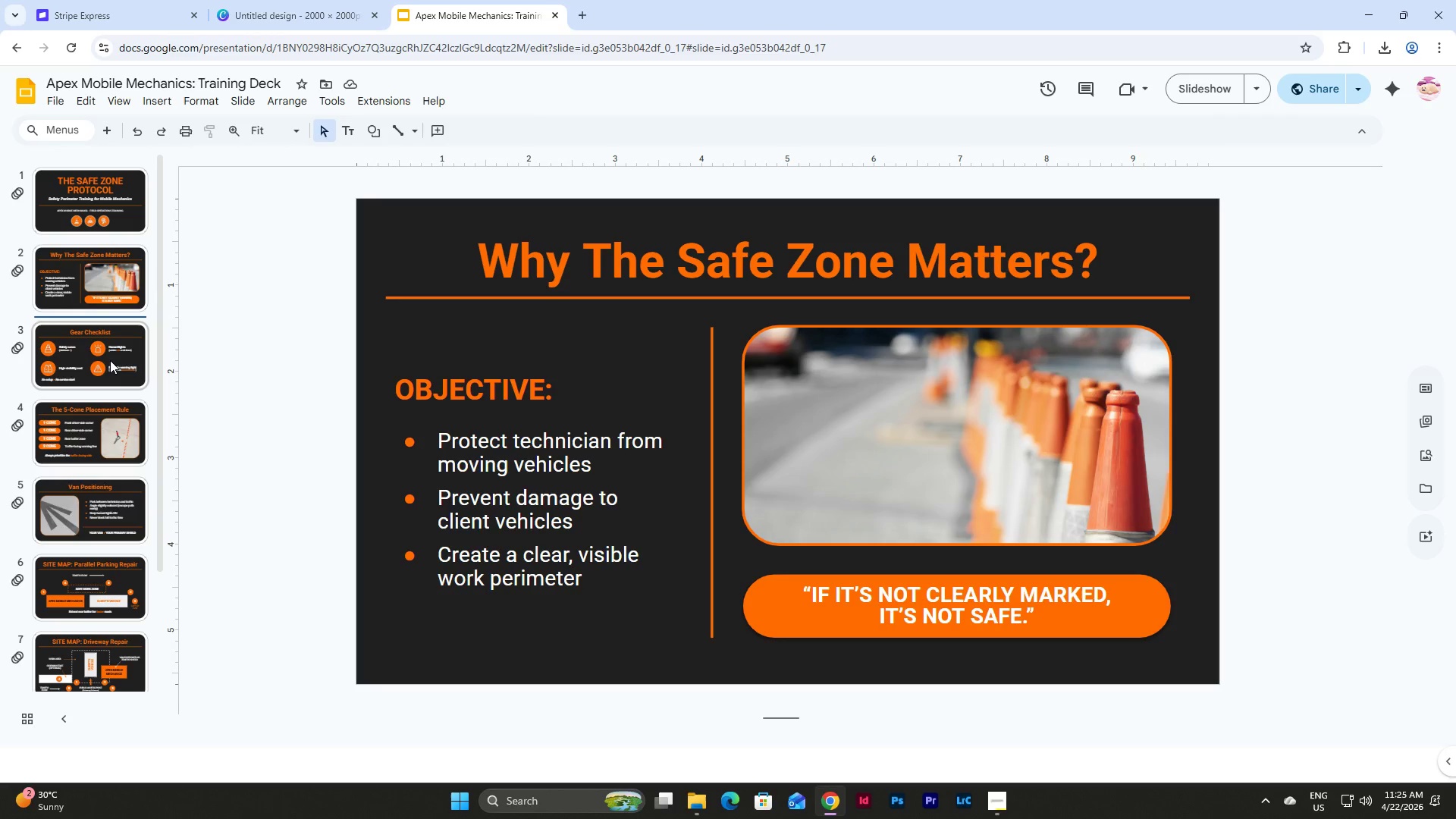 
left_click([111, 366])
 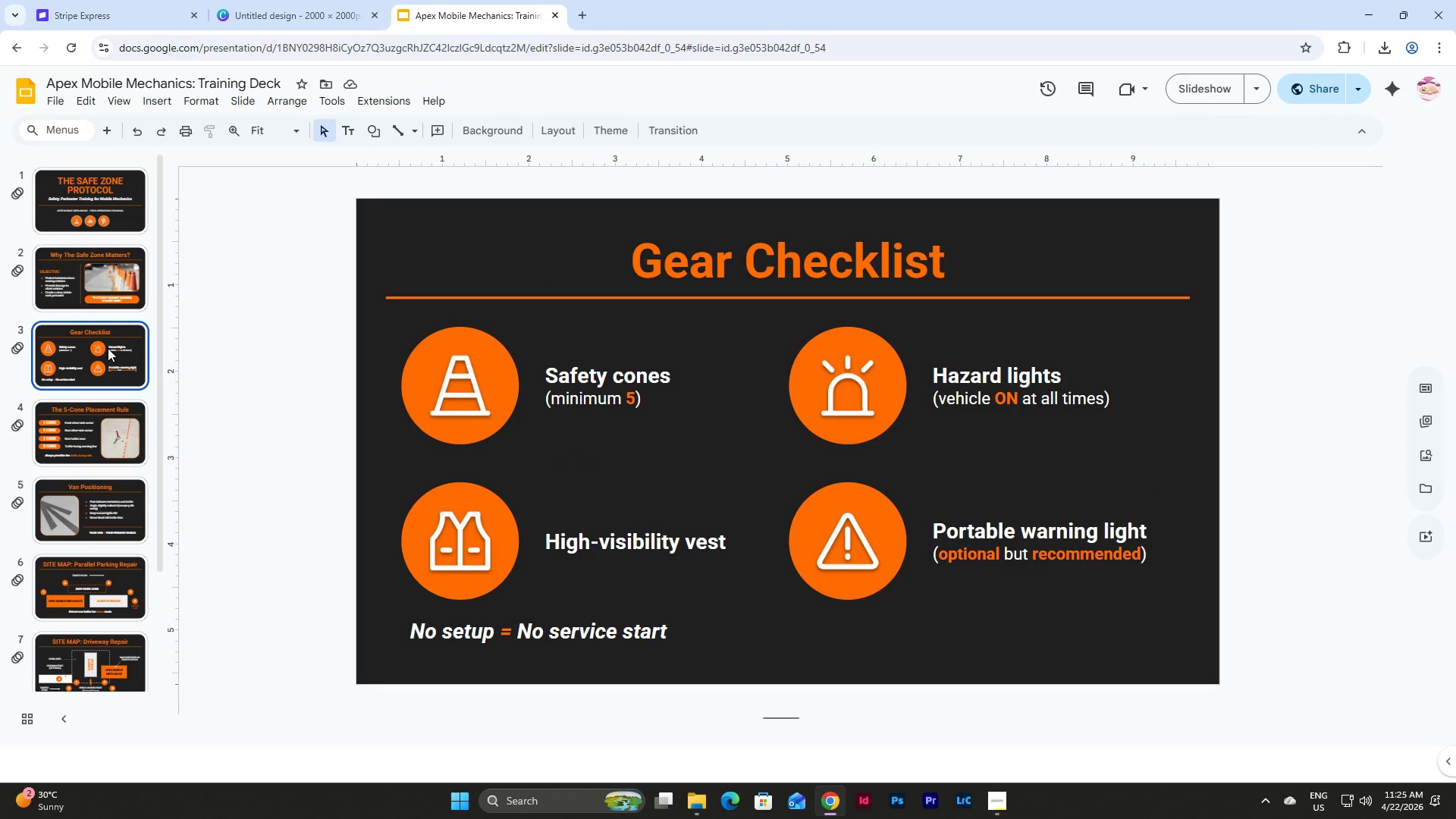 
left_click([108, 419])
 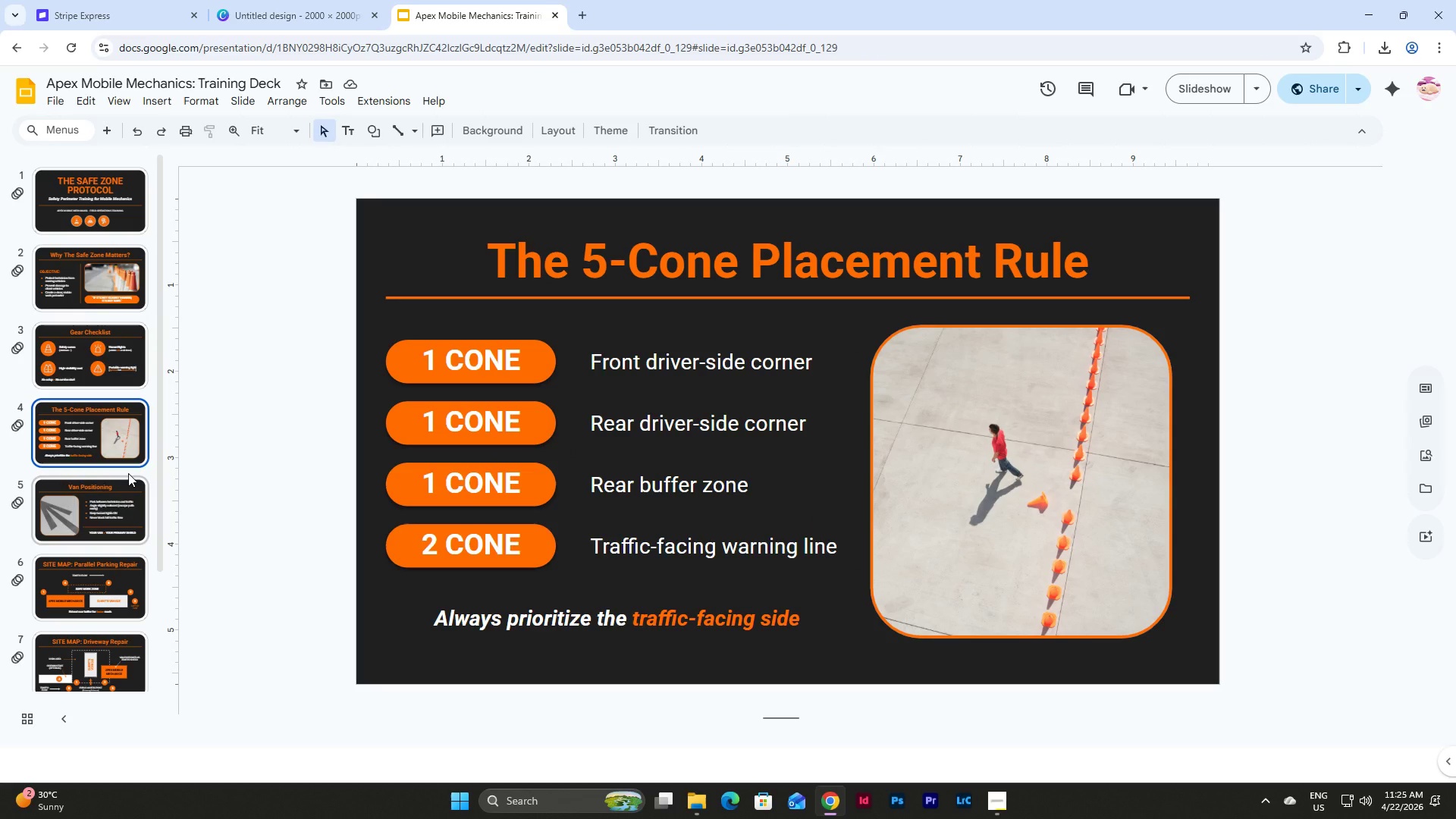 
scroll: coordinate [81, 499], scroll_direction: down, amount: 4.0
 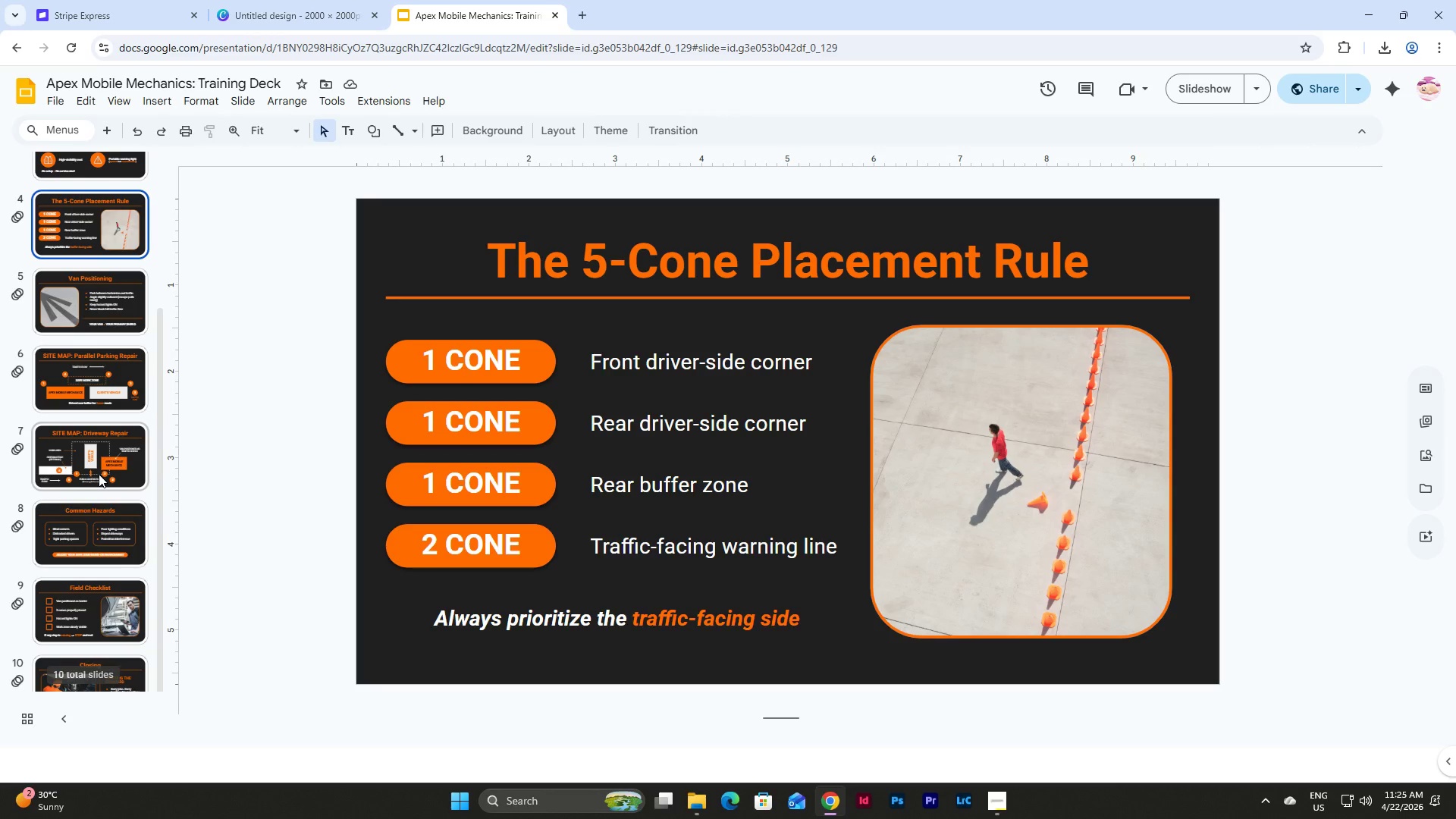 
scroll: coordinate [99, 474], scroll_direction: up, amount: 4.0
 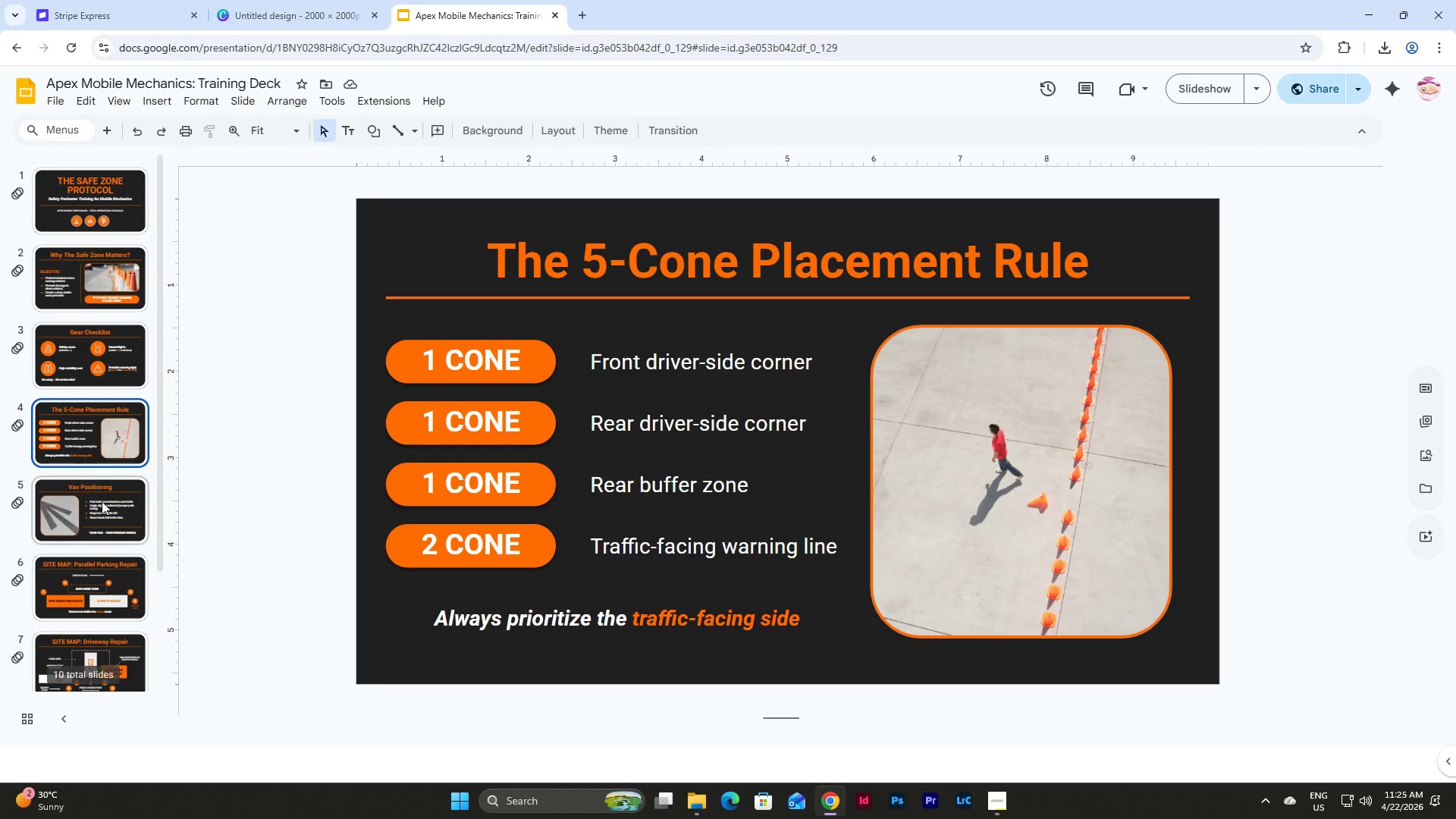 
left_click([103, 516])
 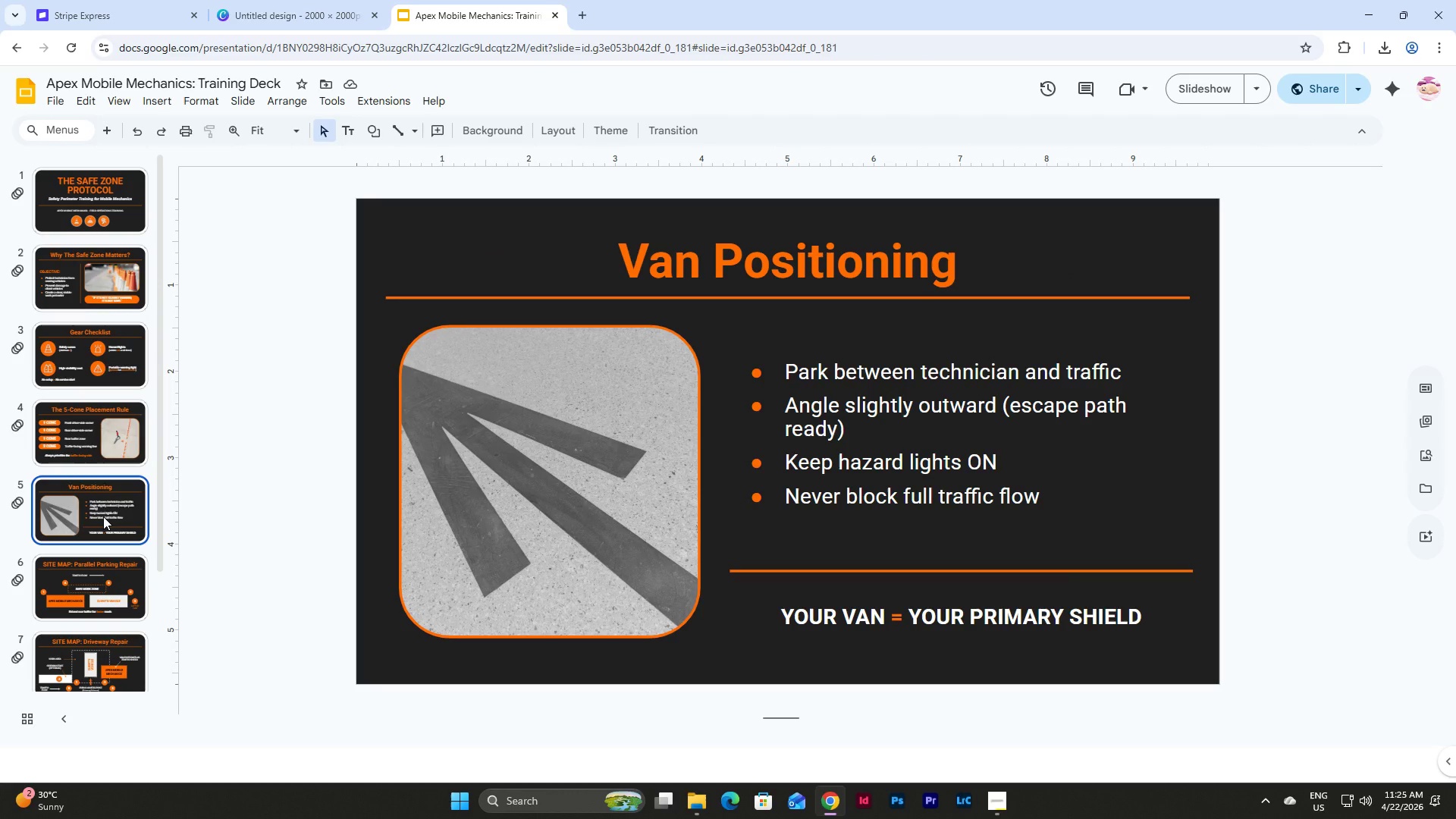 
wait(5.95)
 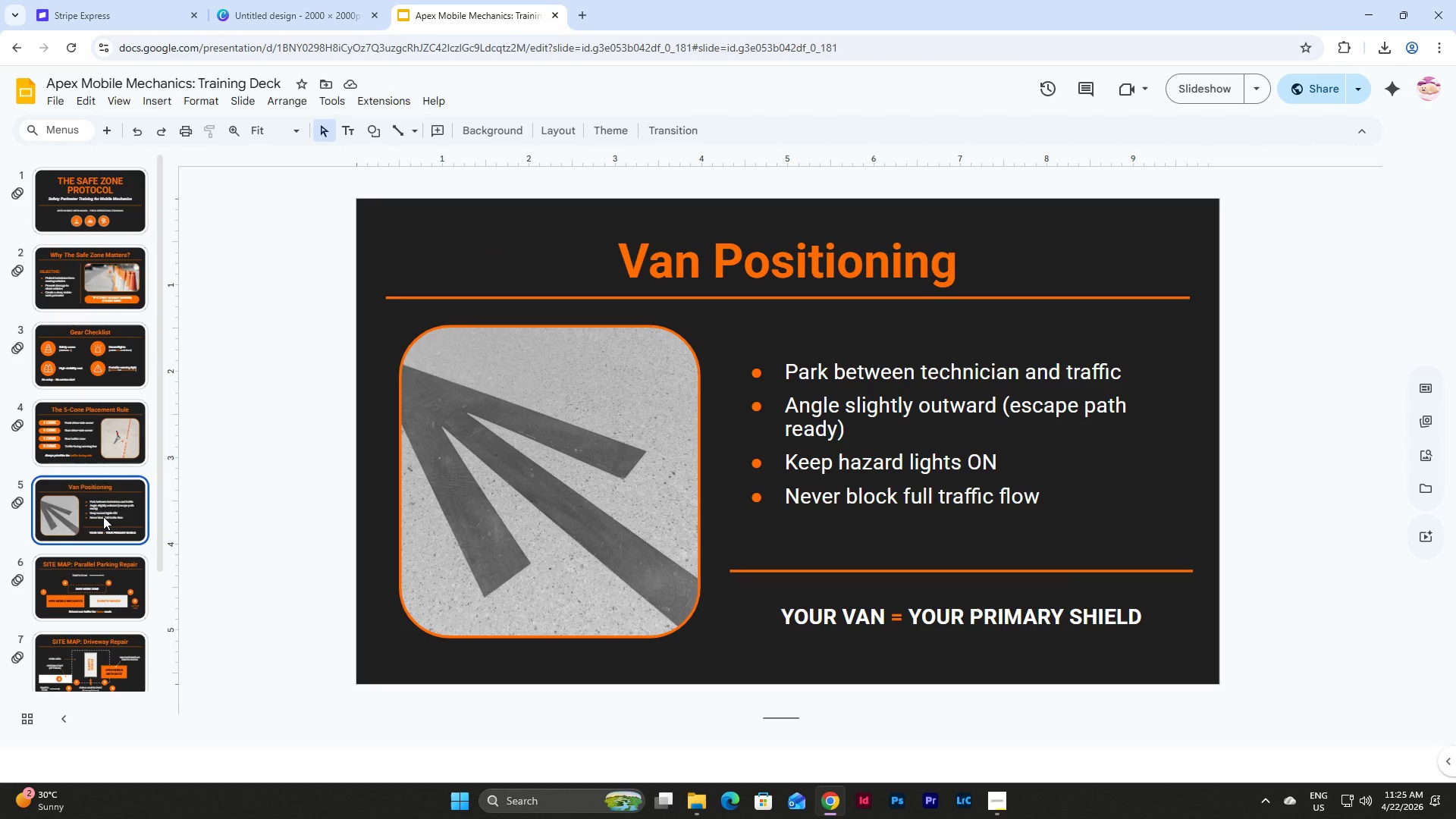 
scroll: coordinate [97, 400], scroll_direction: down, amount: 2.0
 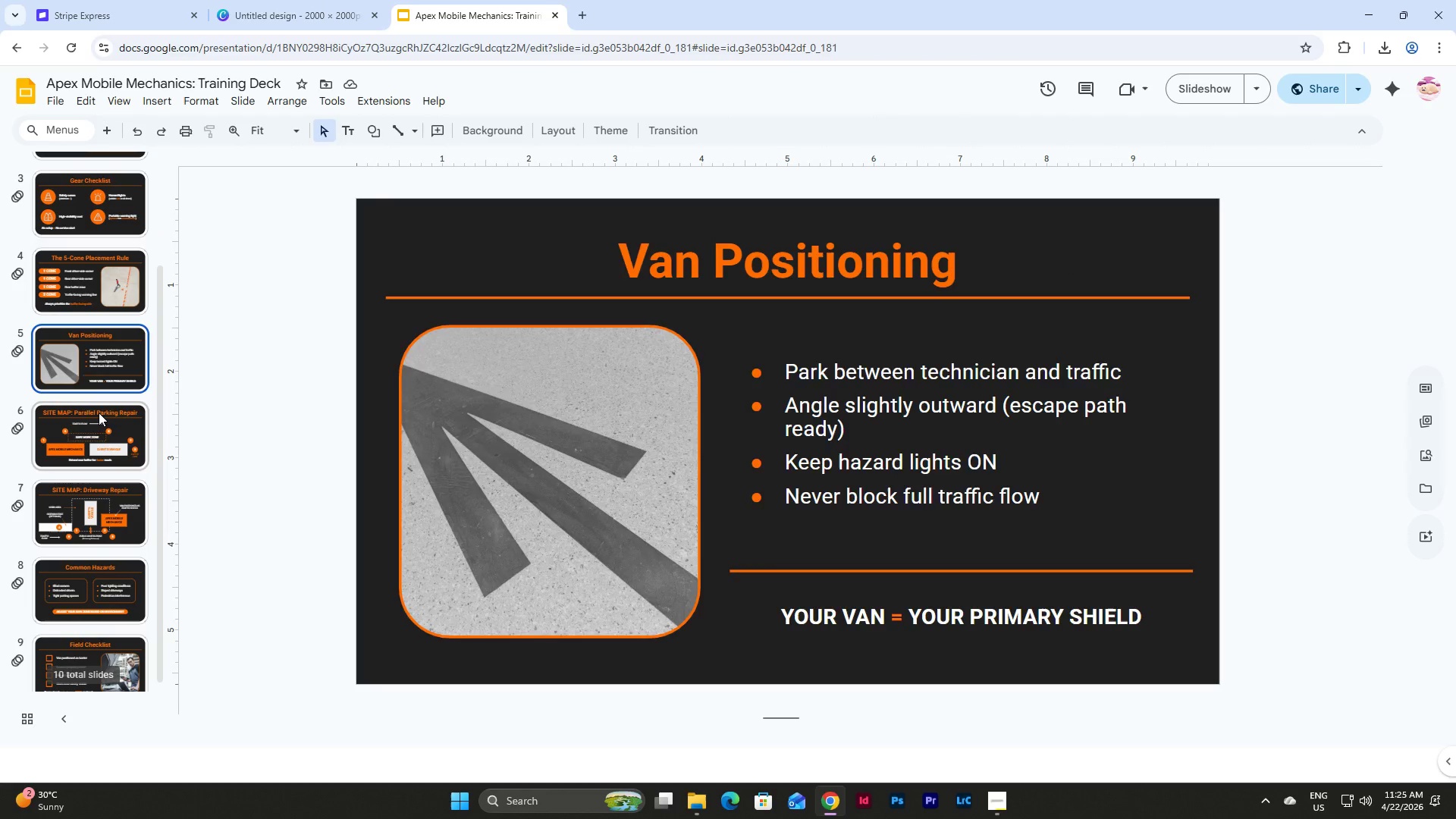 
left_click([99, 413])
 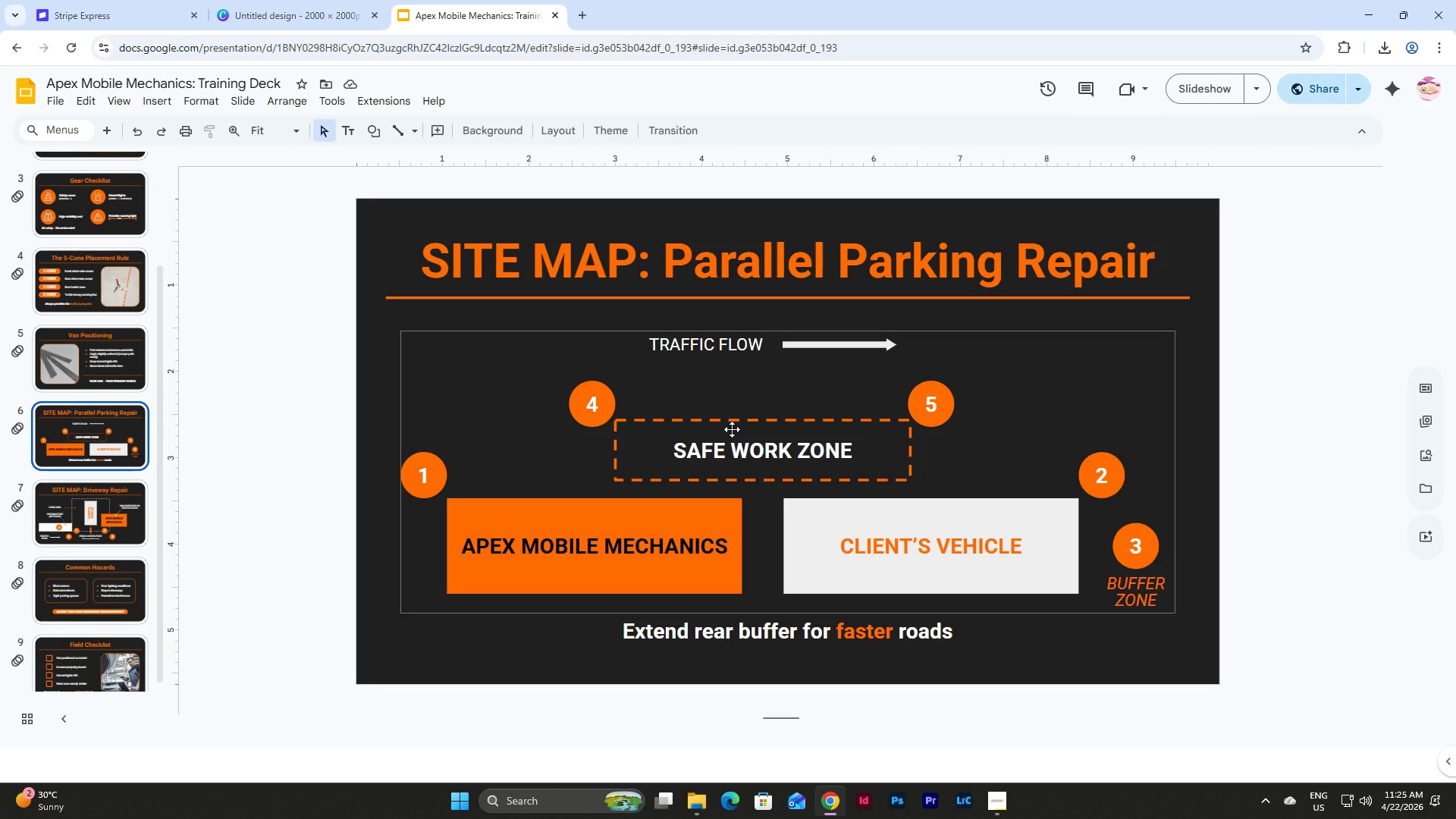 
wait(13.72)
 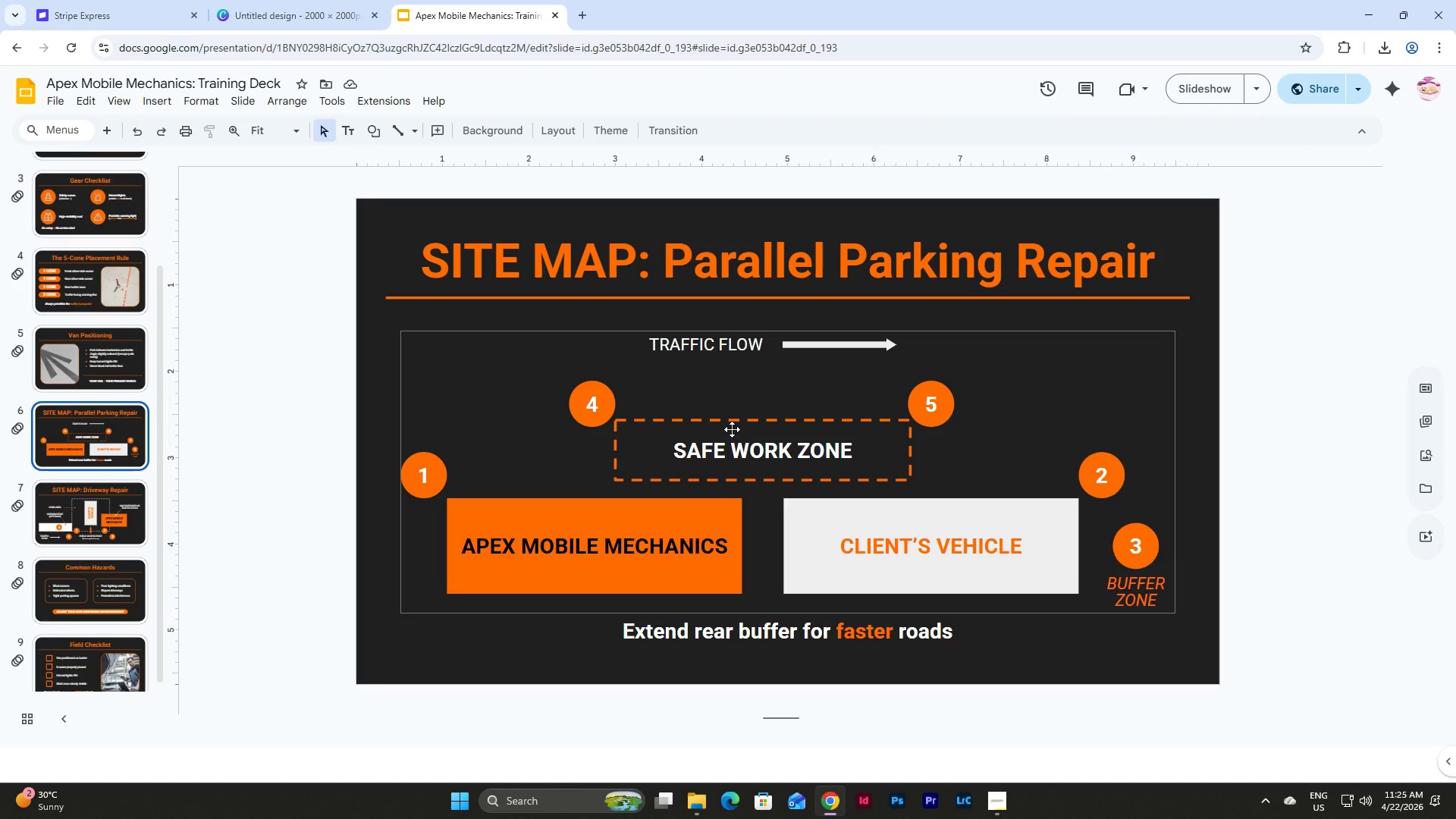 
left_click([93, 529])
 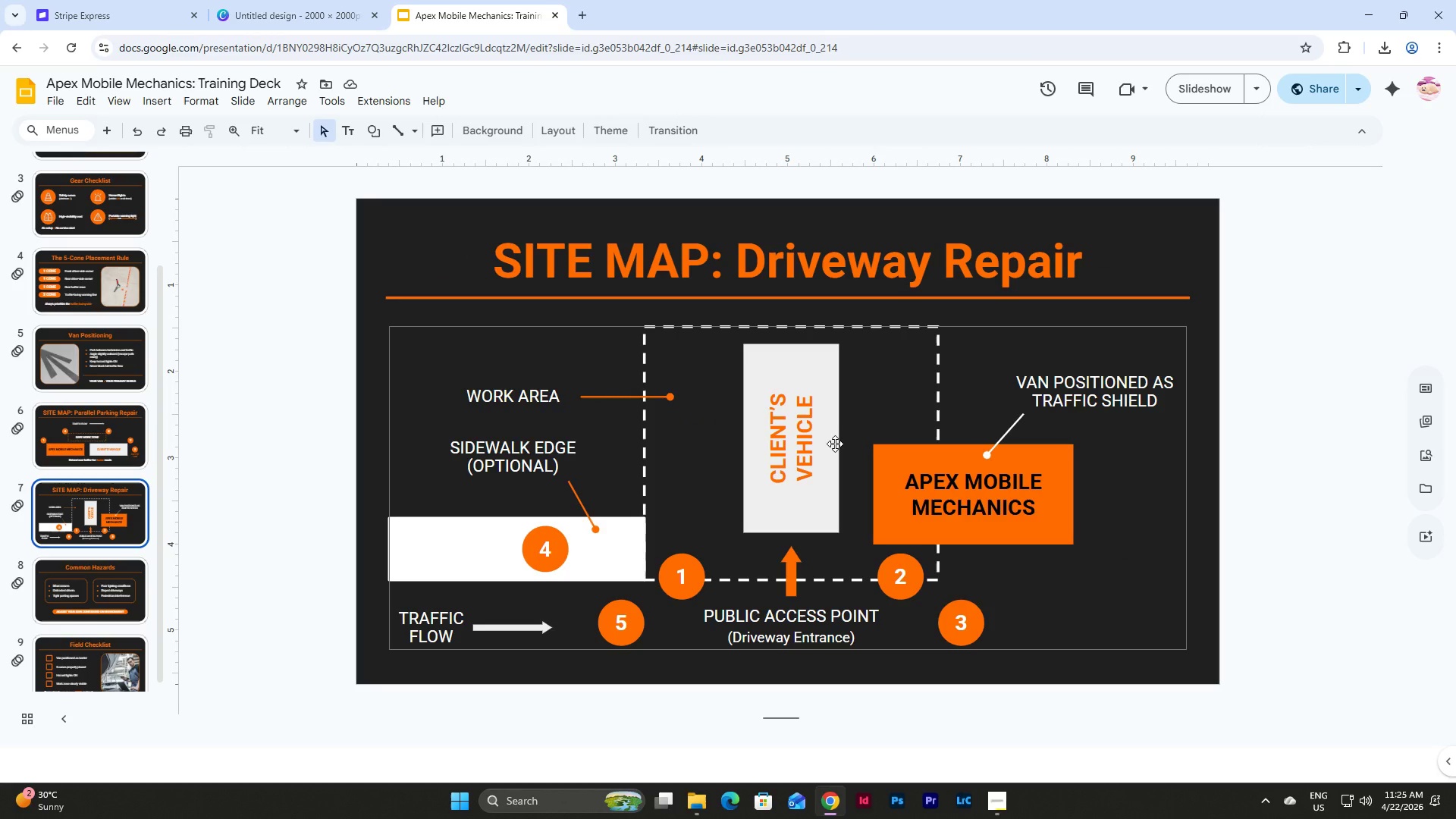 
wait(10.34)
 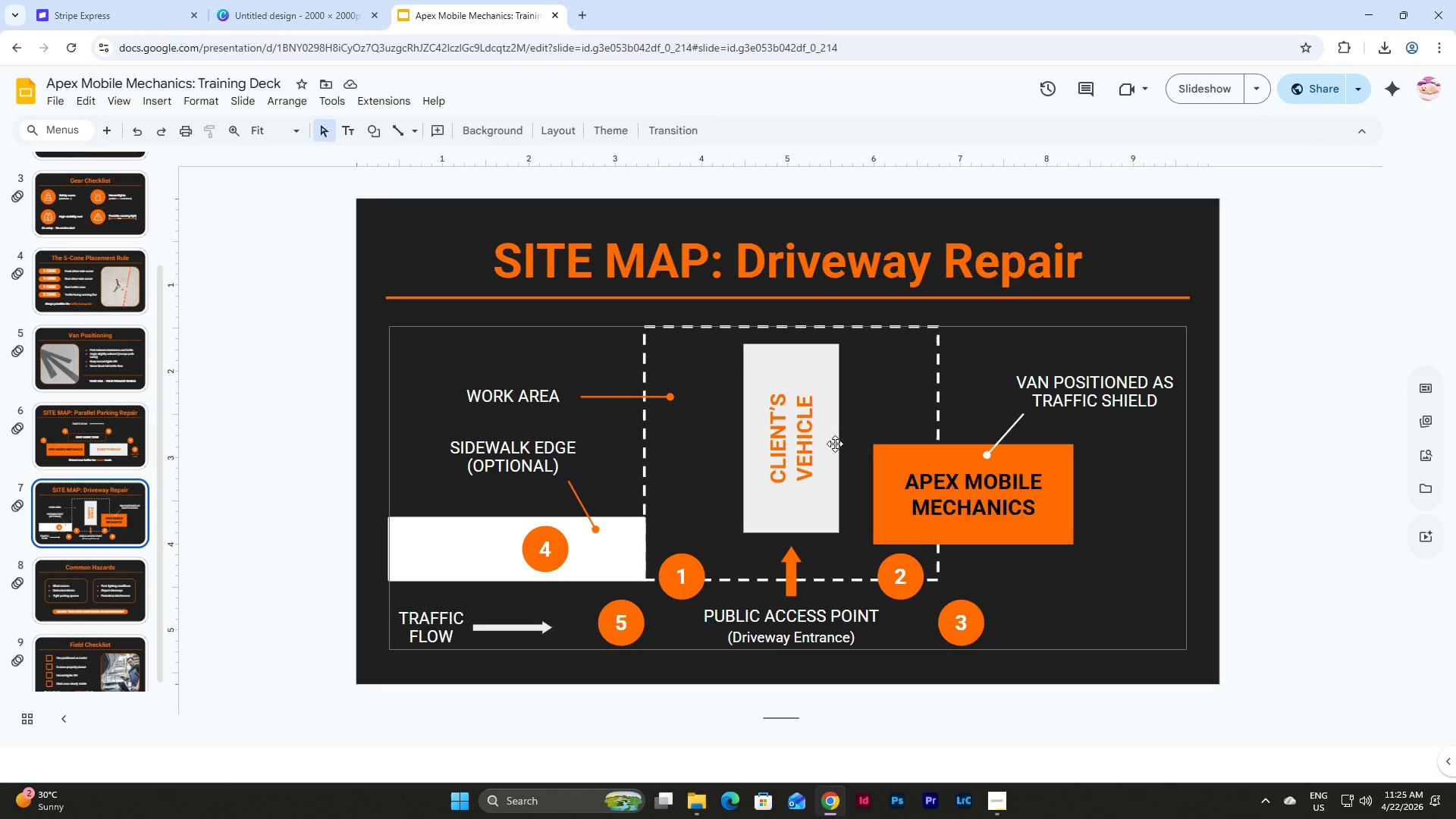 
left_click([73, 429])
 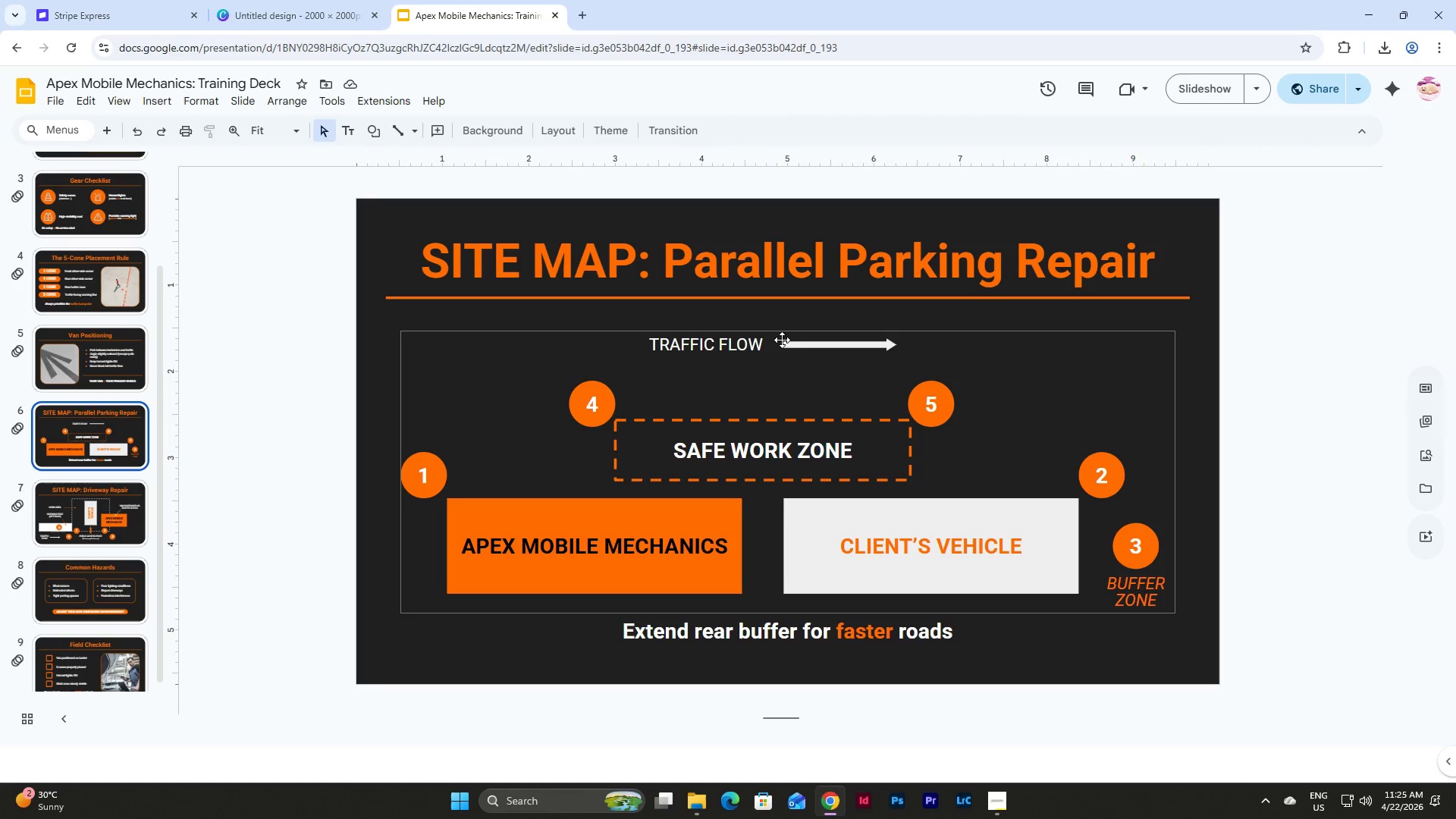 
left_click([782, 340])
 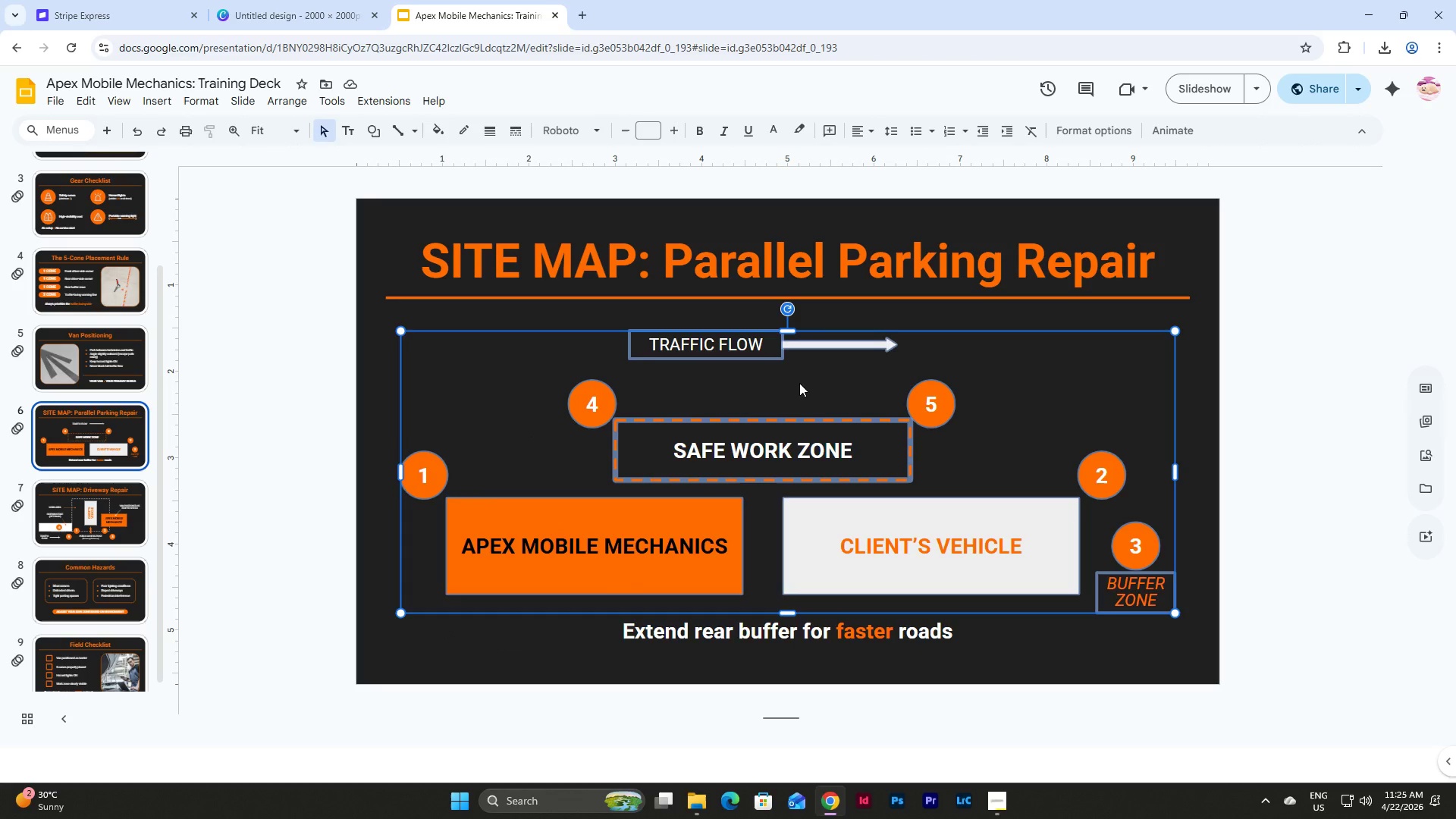 
key(Shift+ArrowUp)
 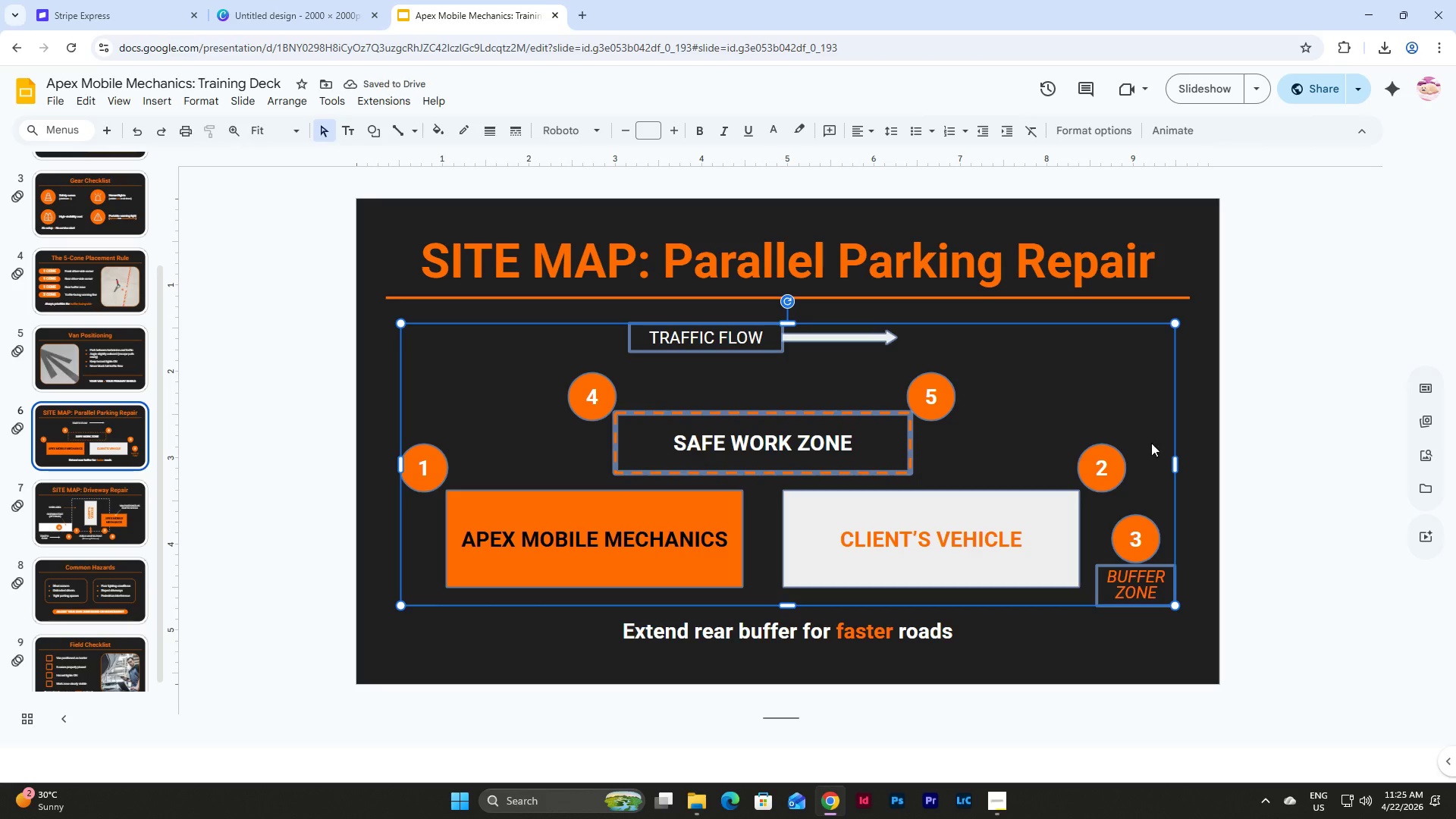 
left_click([1188, 475])
 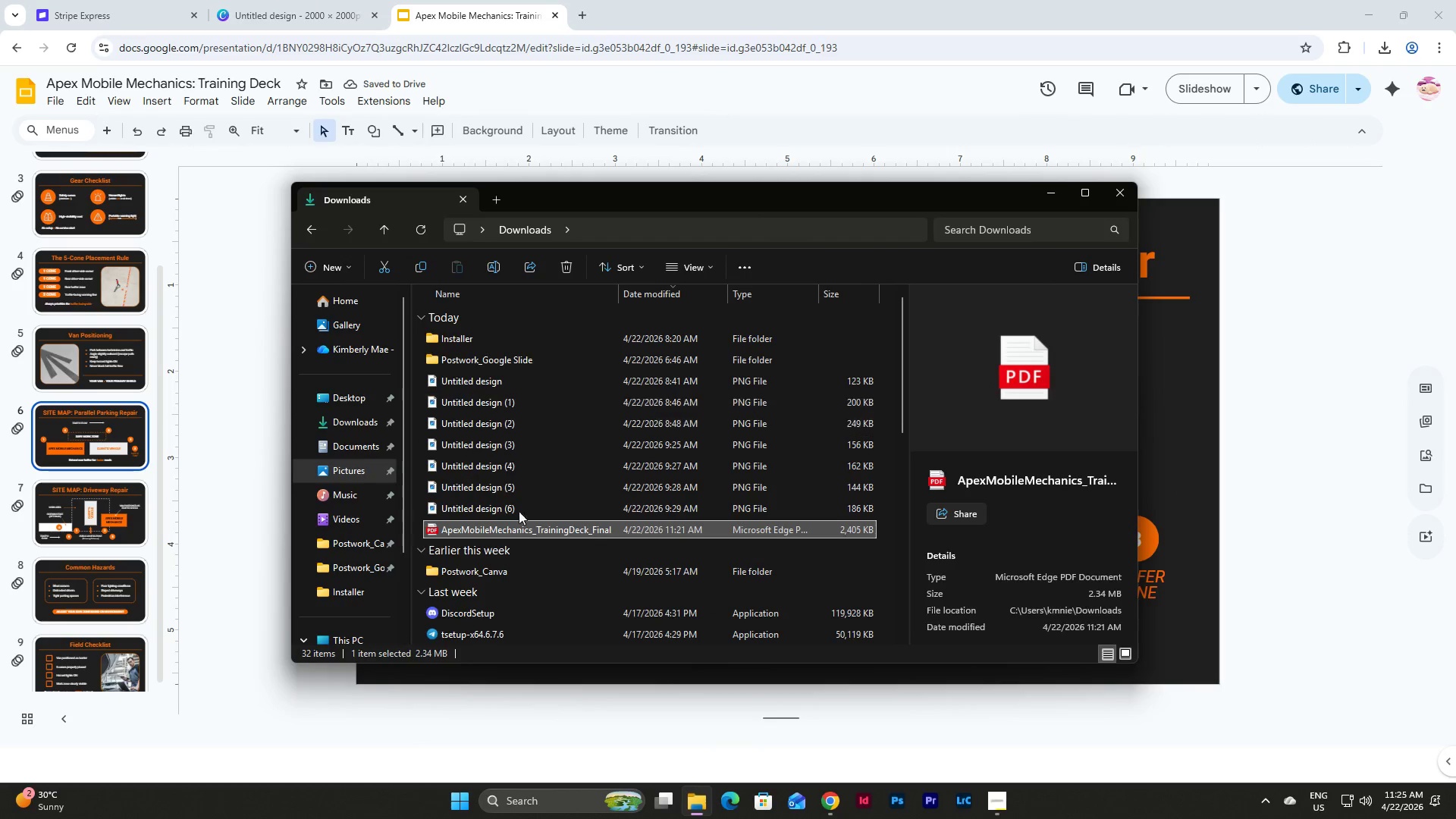 
left_click([484, 259])
 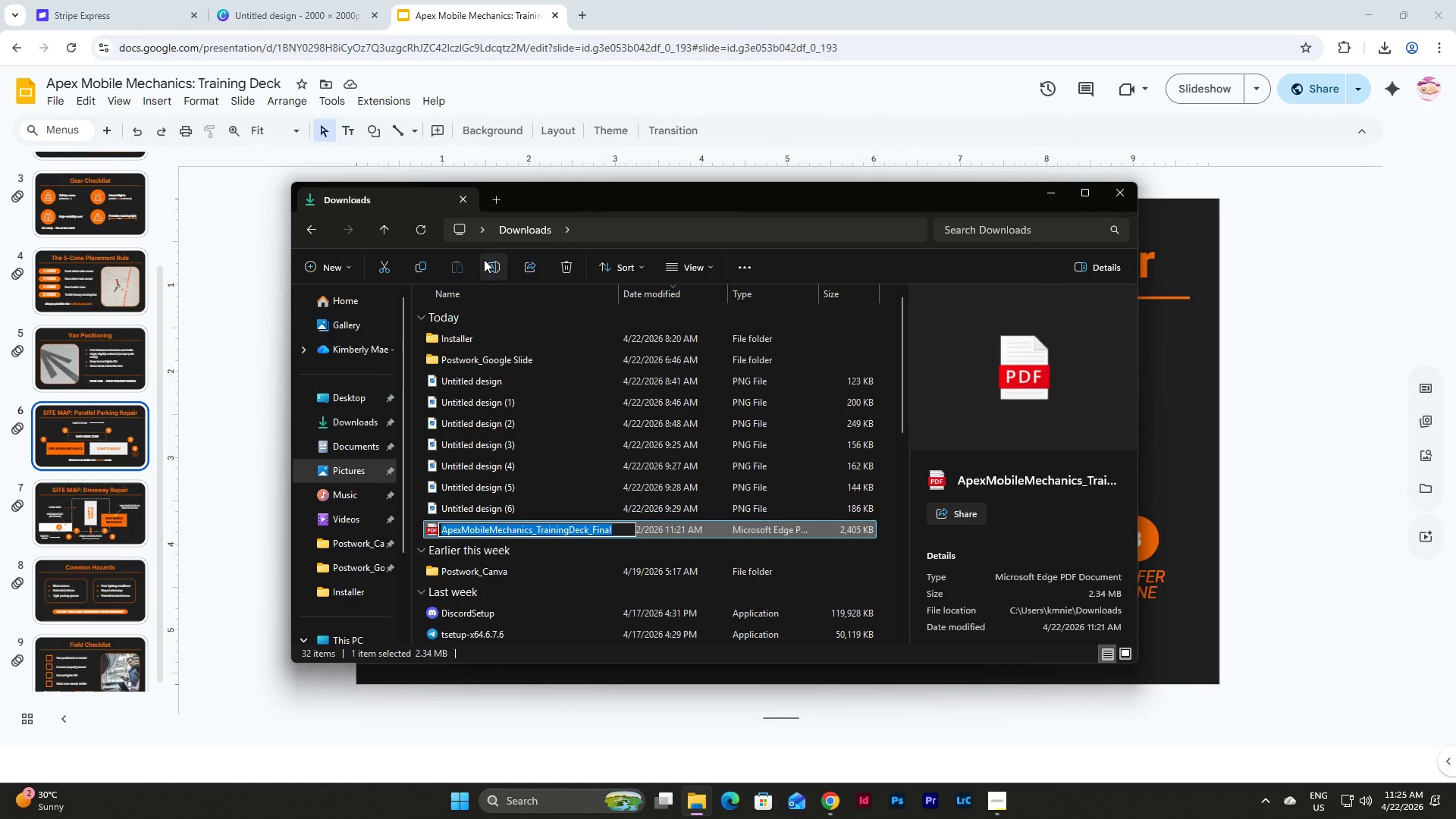 
key(Control+C)
 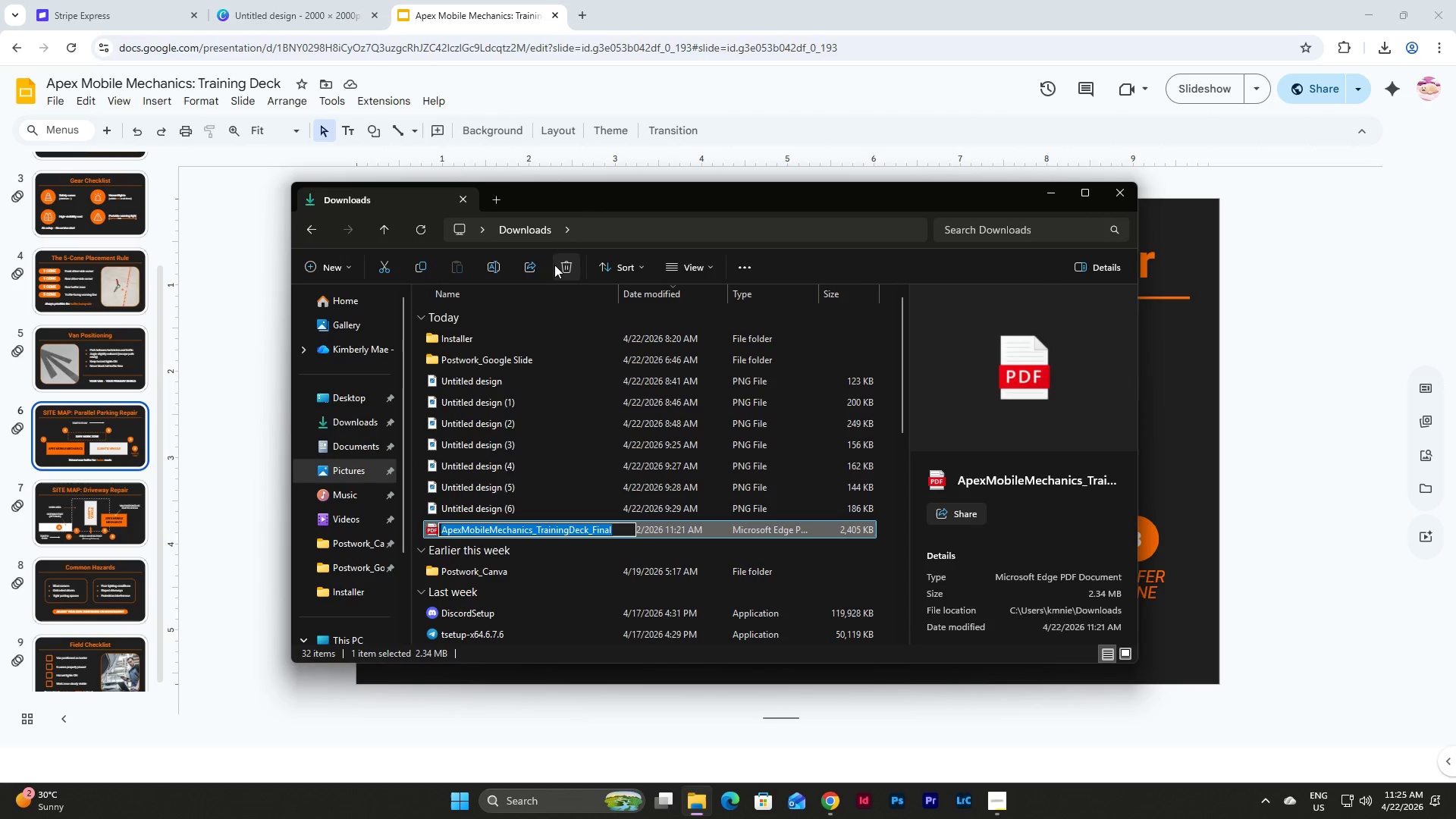 
left_click([565, 266])
 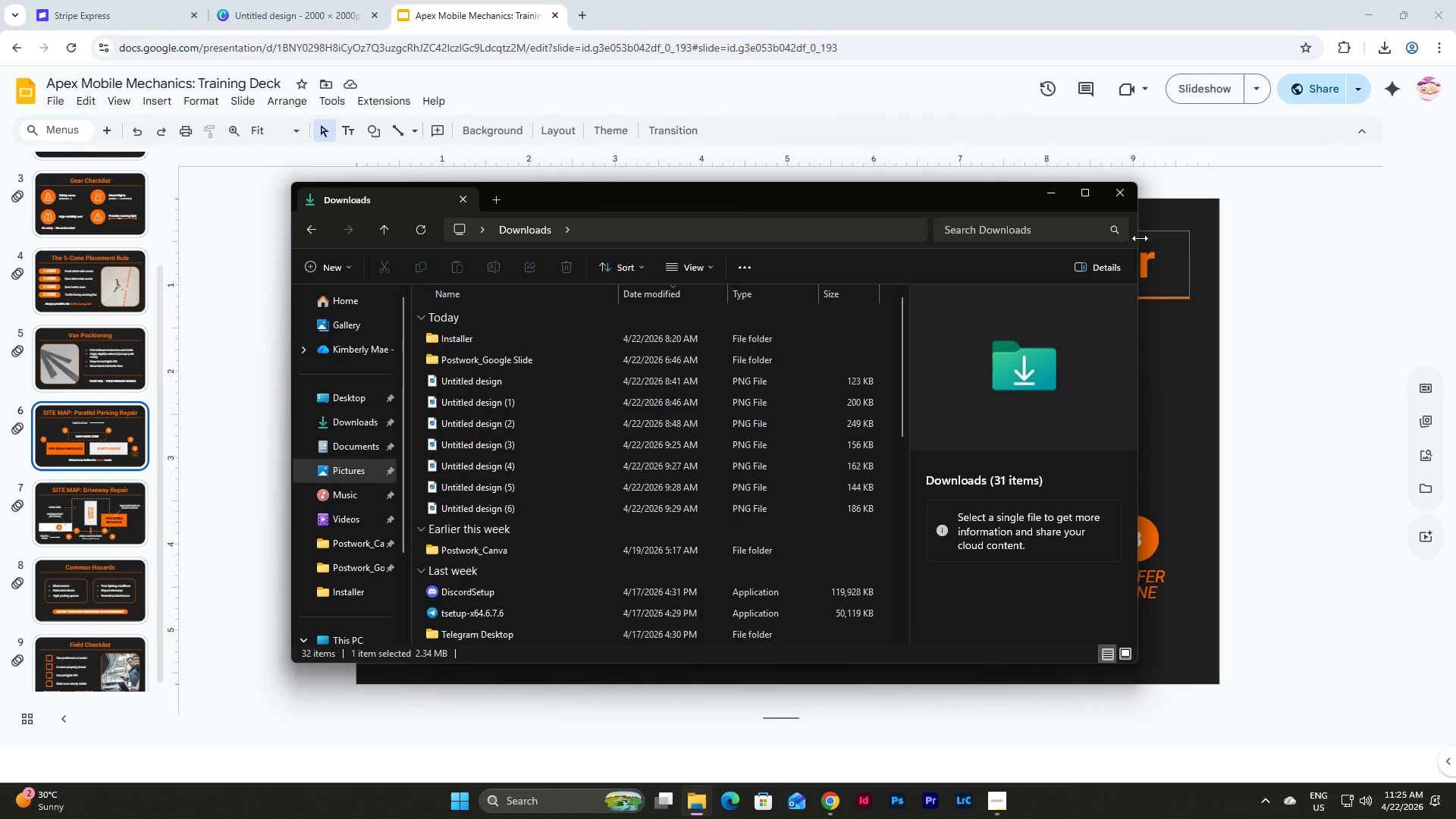 
left_click([1047, 198])
 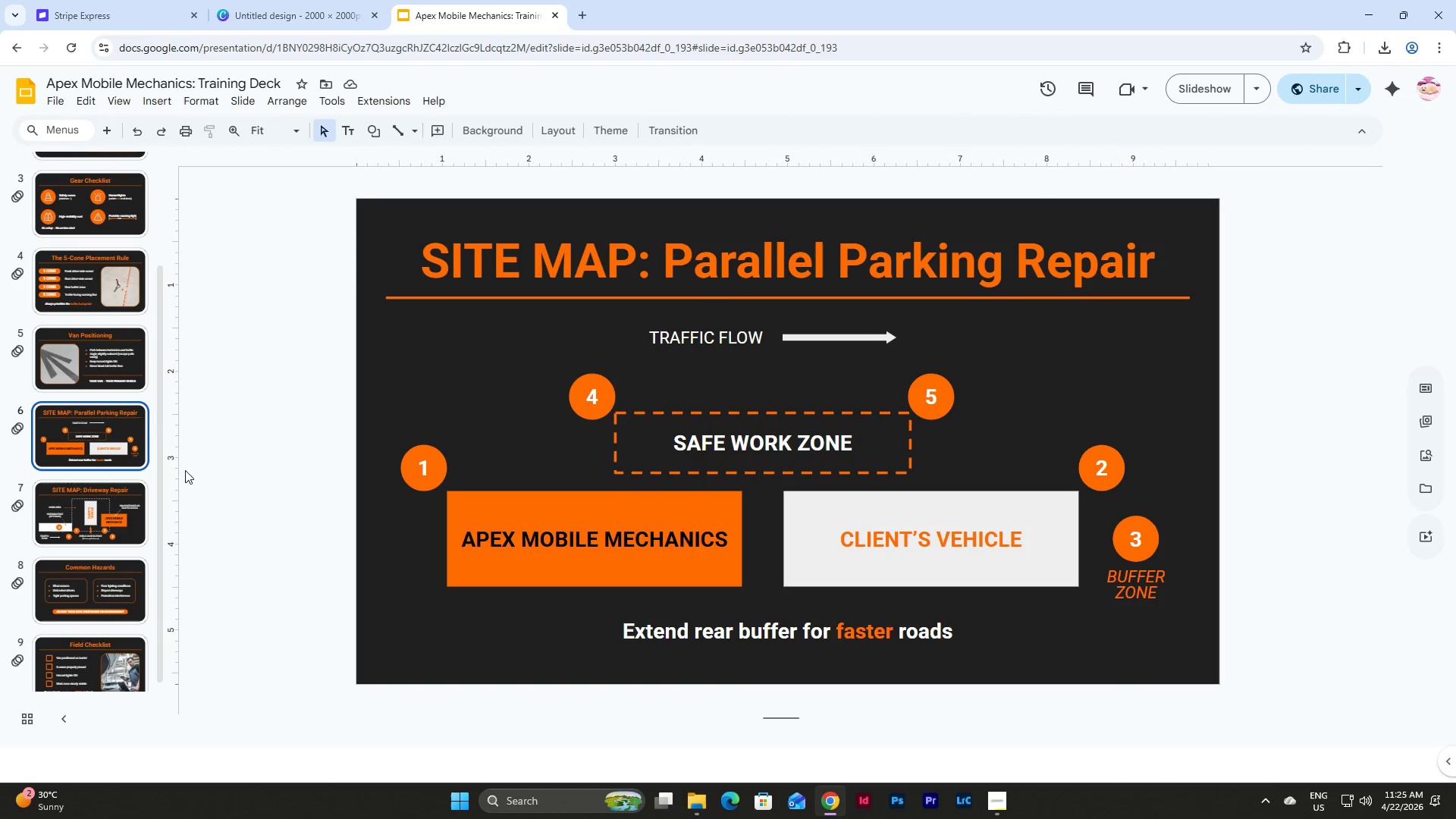 
scroll: coordinate [118, 424], scroll_direction: down, amount: 5.0
 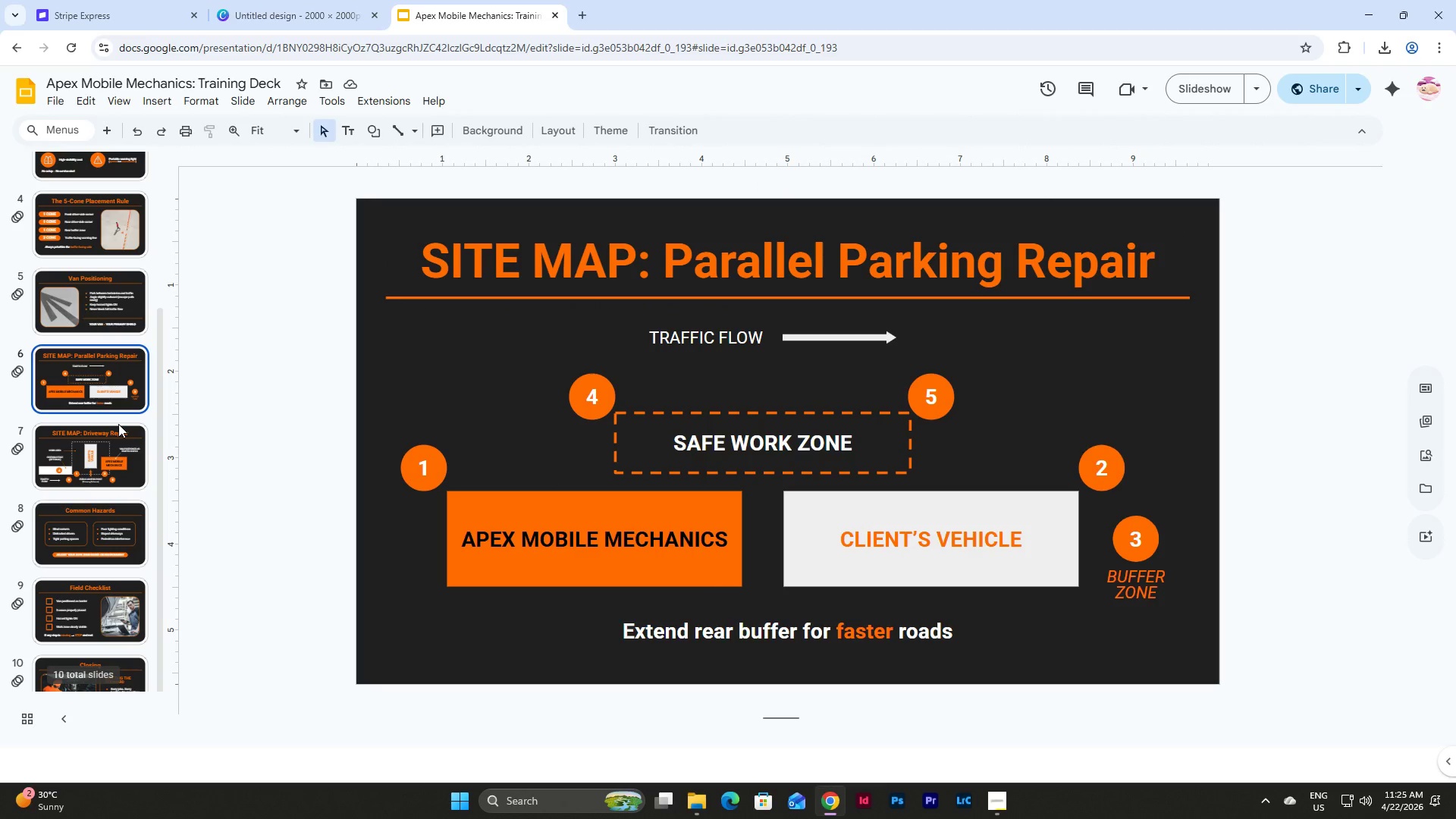 
scroll: coordinate [118, 424], scroll_direction: up, amount: 4.0